 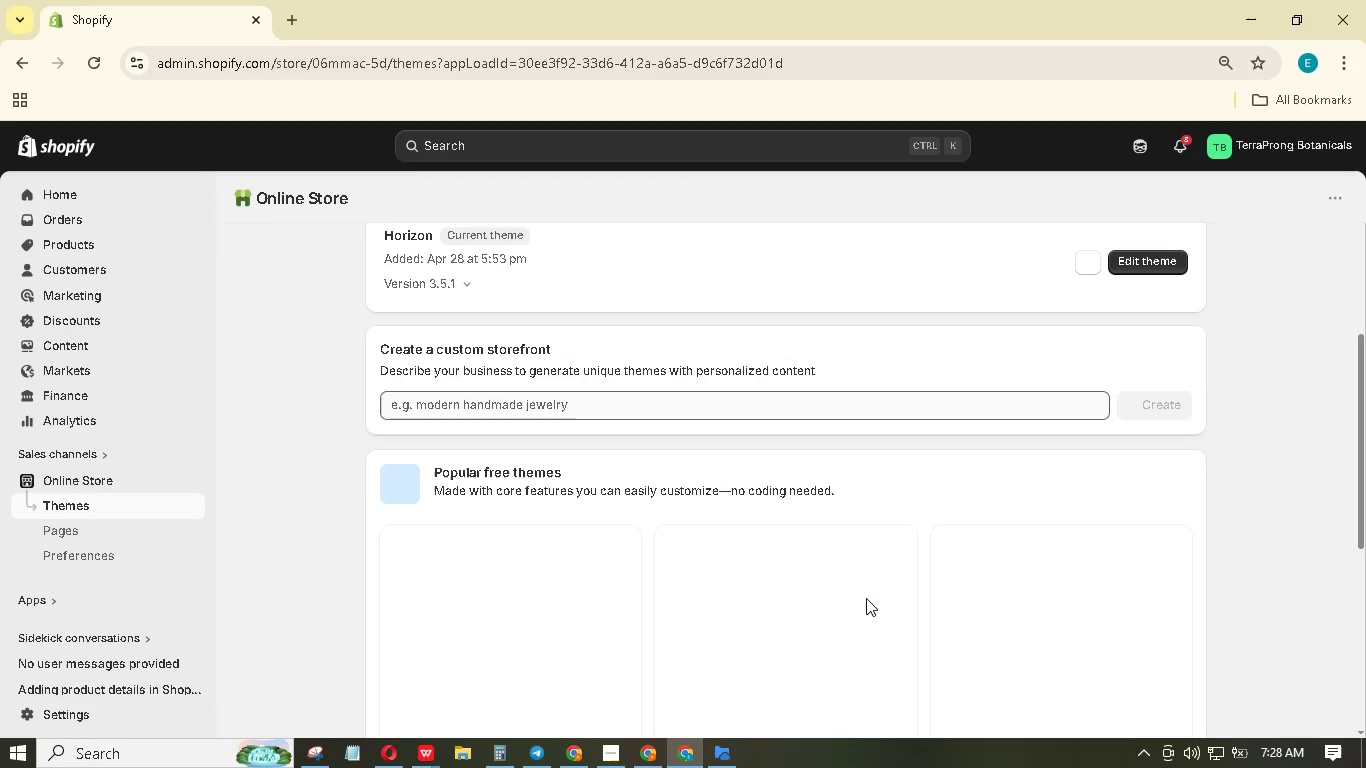 
scroll: coordinate [1102, 562], scroll_direction: down, amount: 5.0
 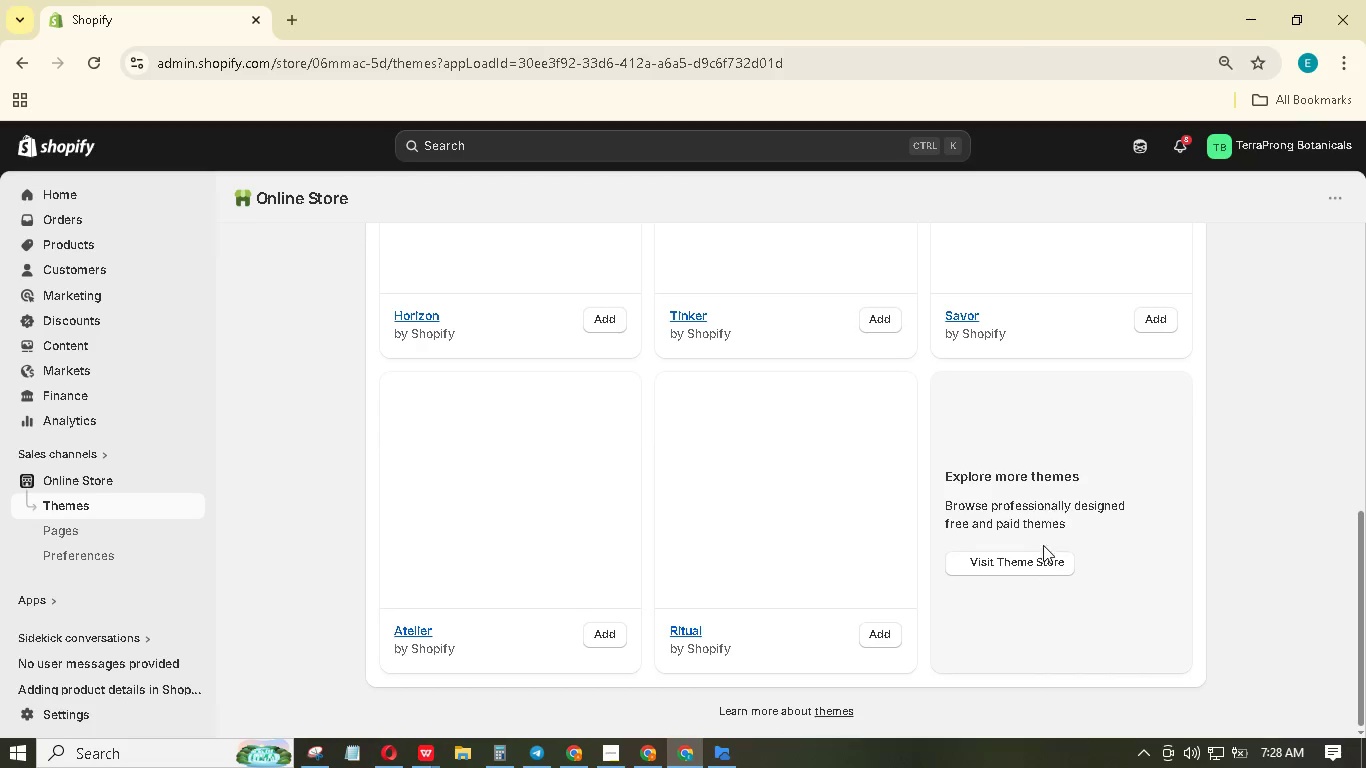 
left_click([1030, 567])
 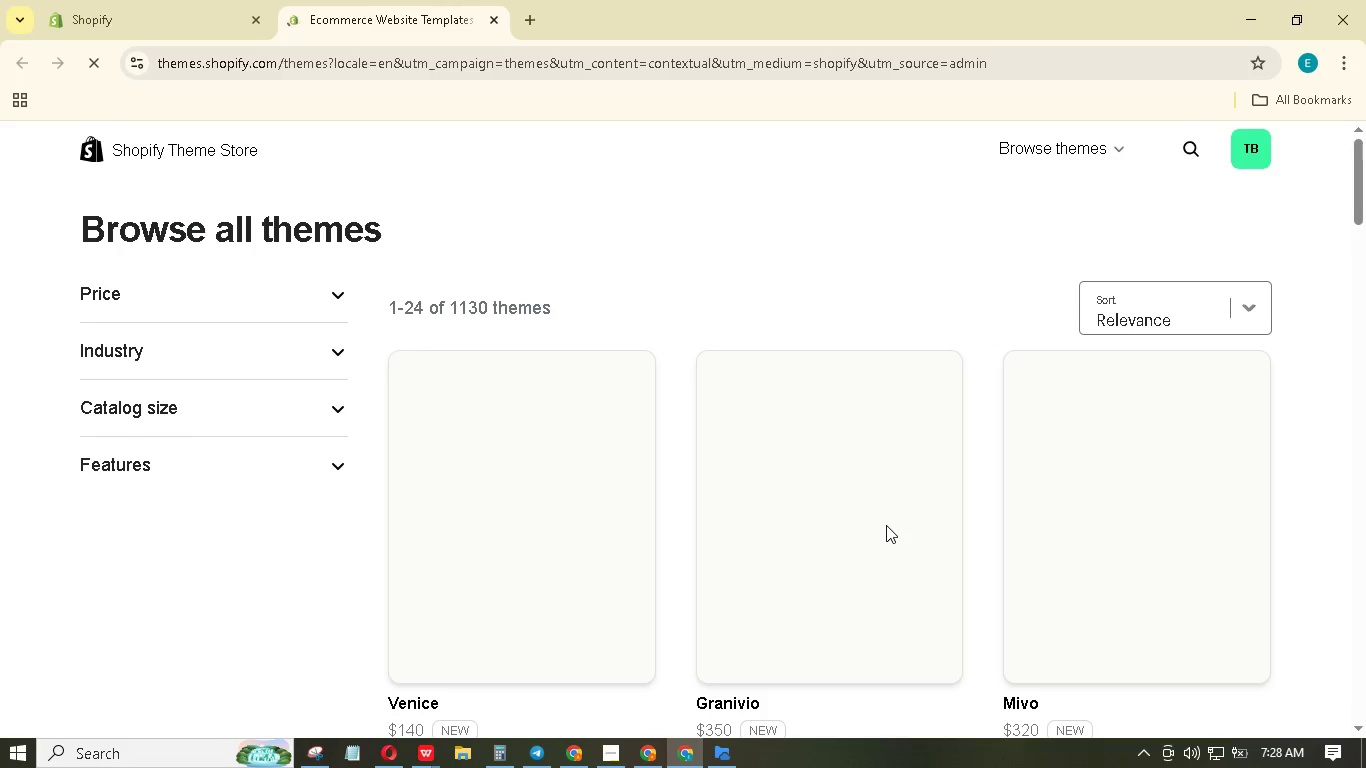 
wait(5.34)
 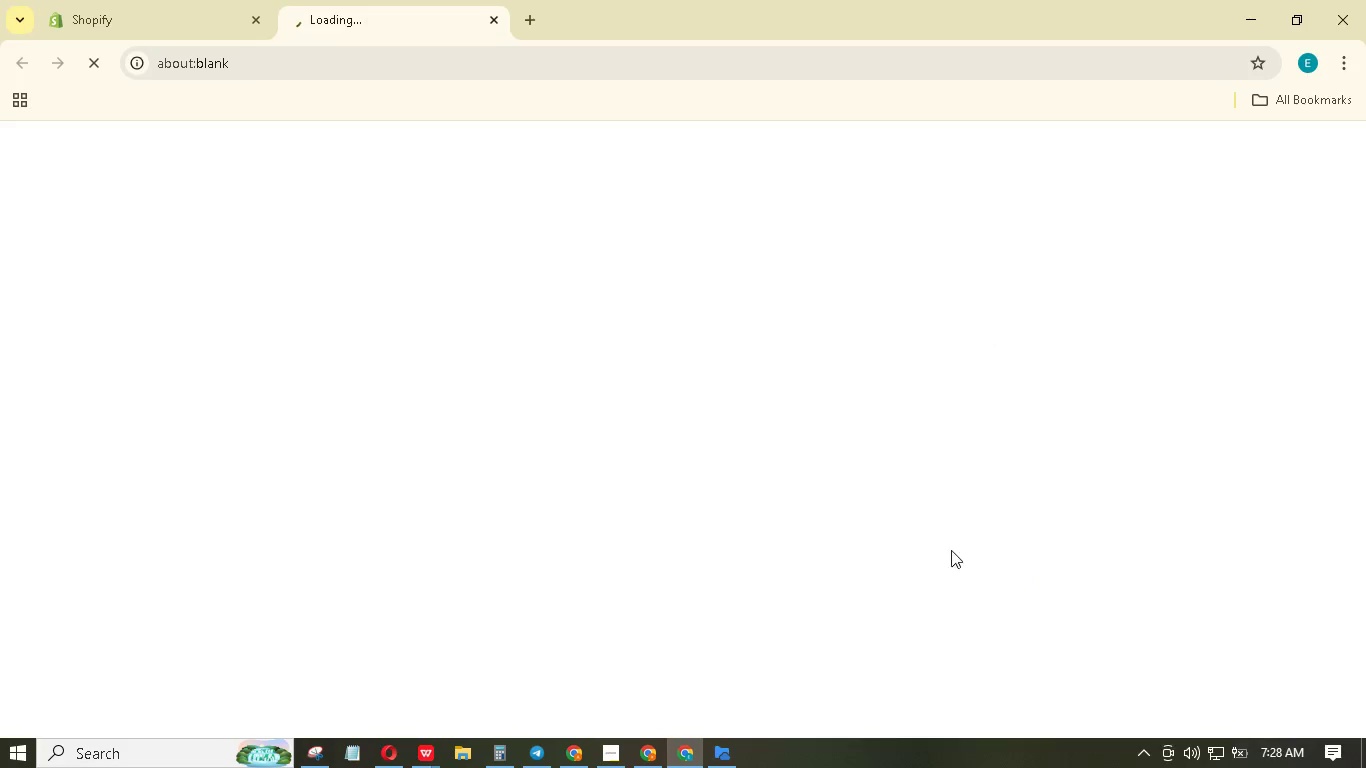 
left_click([1185, 148])
 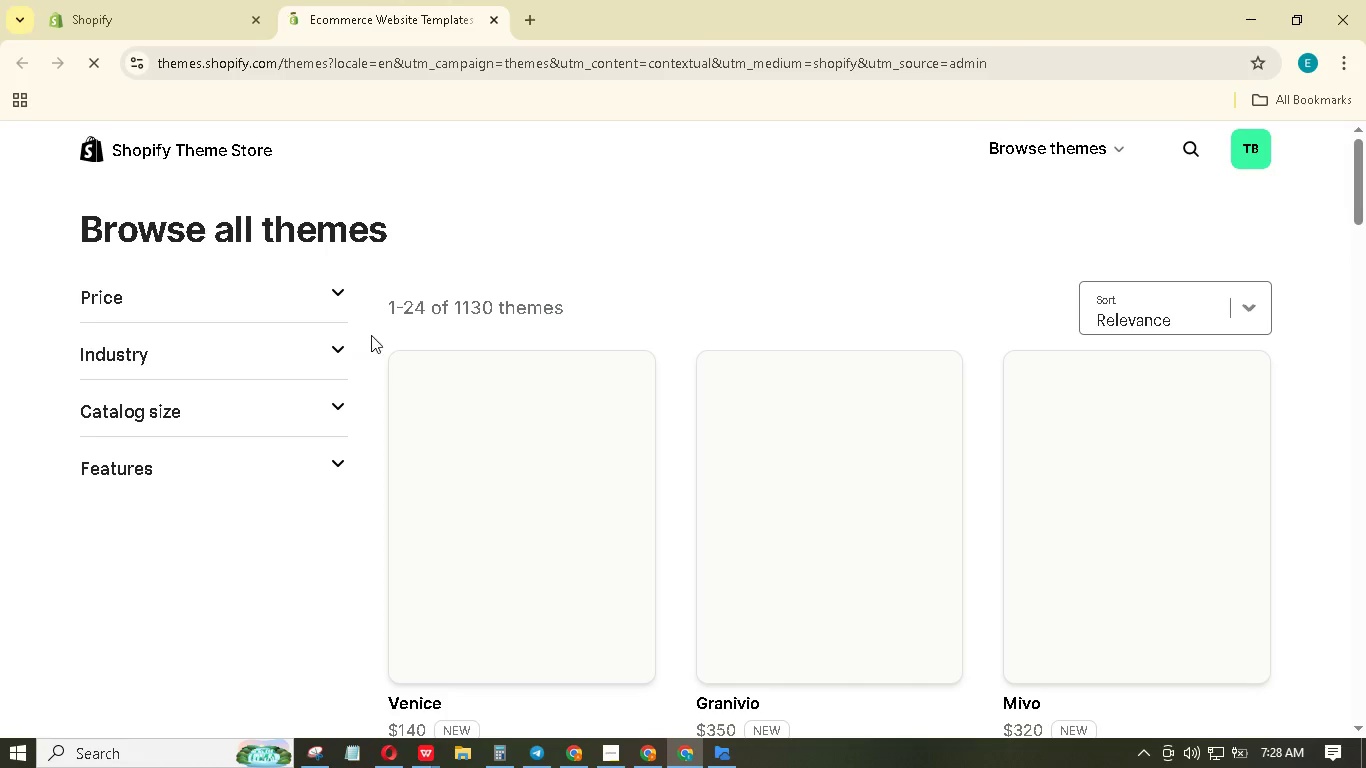 
wait(5.34)
 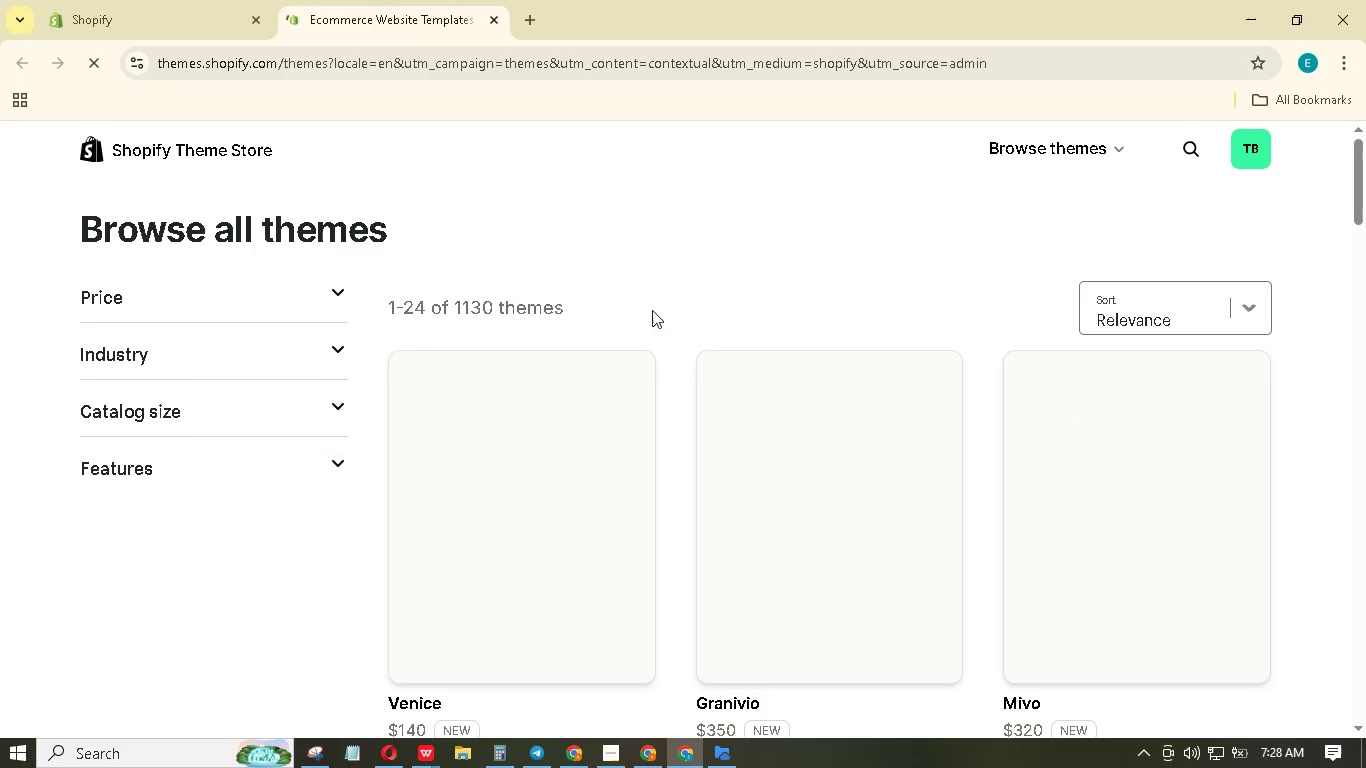 
left_click([336, 291])
 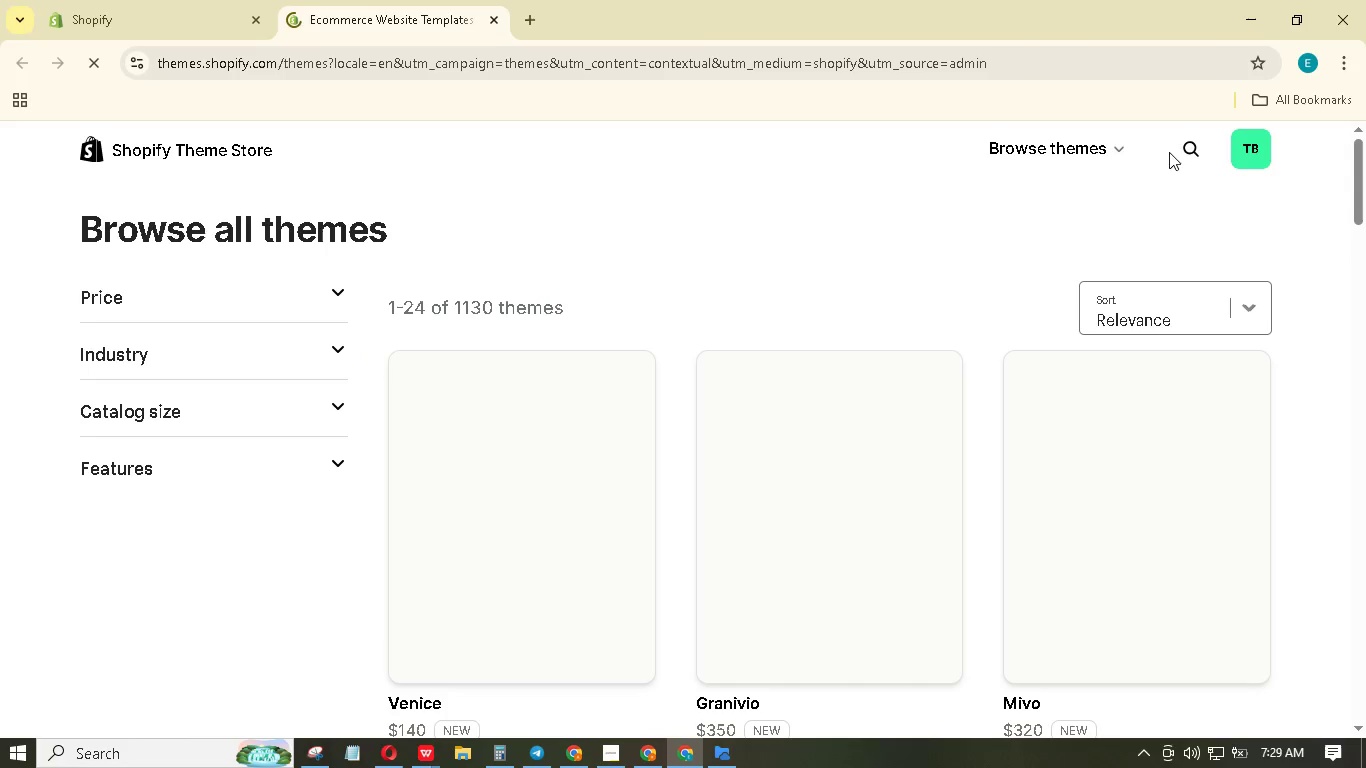 
left_click([1117, 152])
 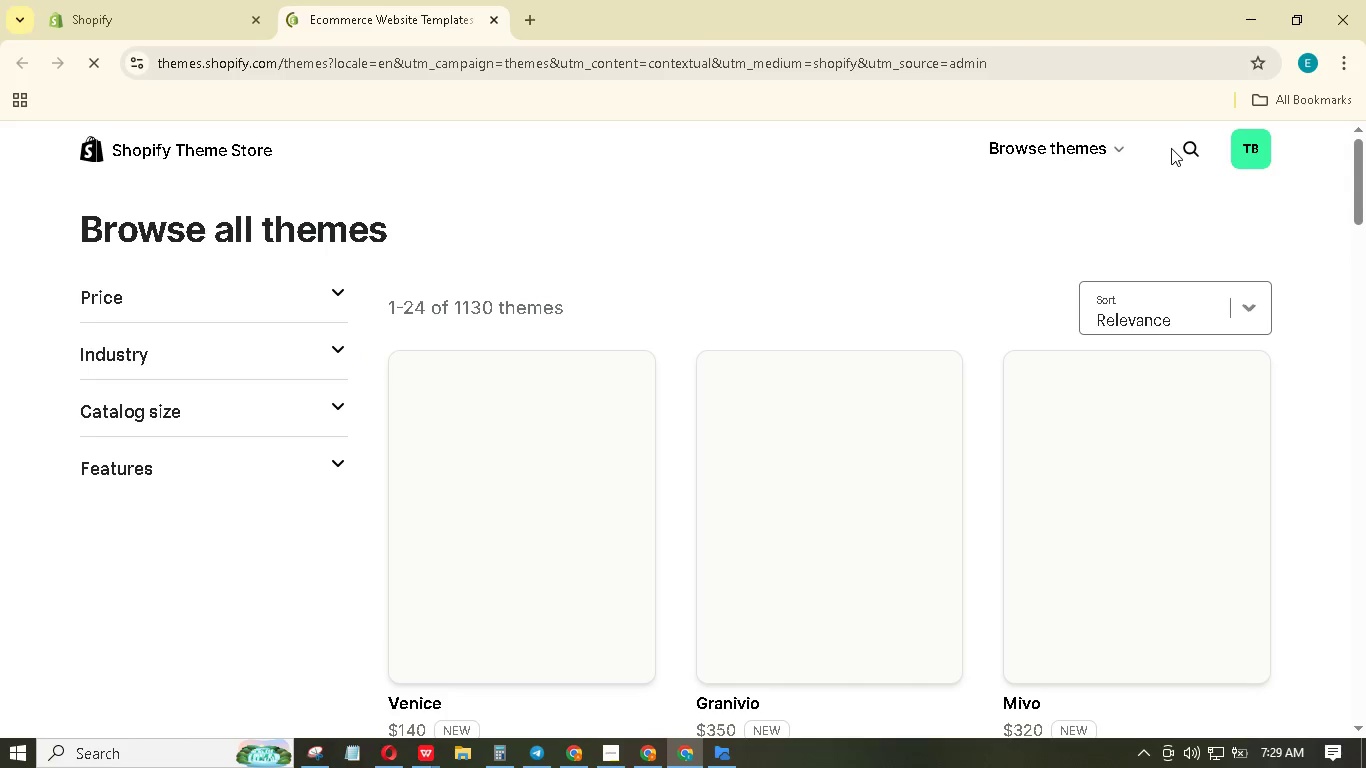 
left_click([1188, 142])
 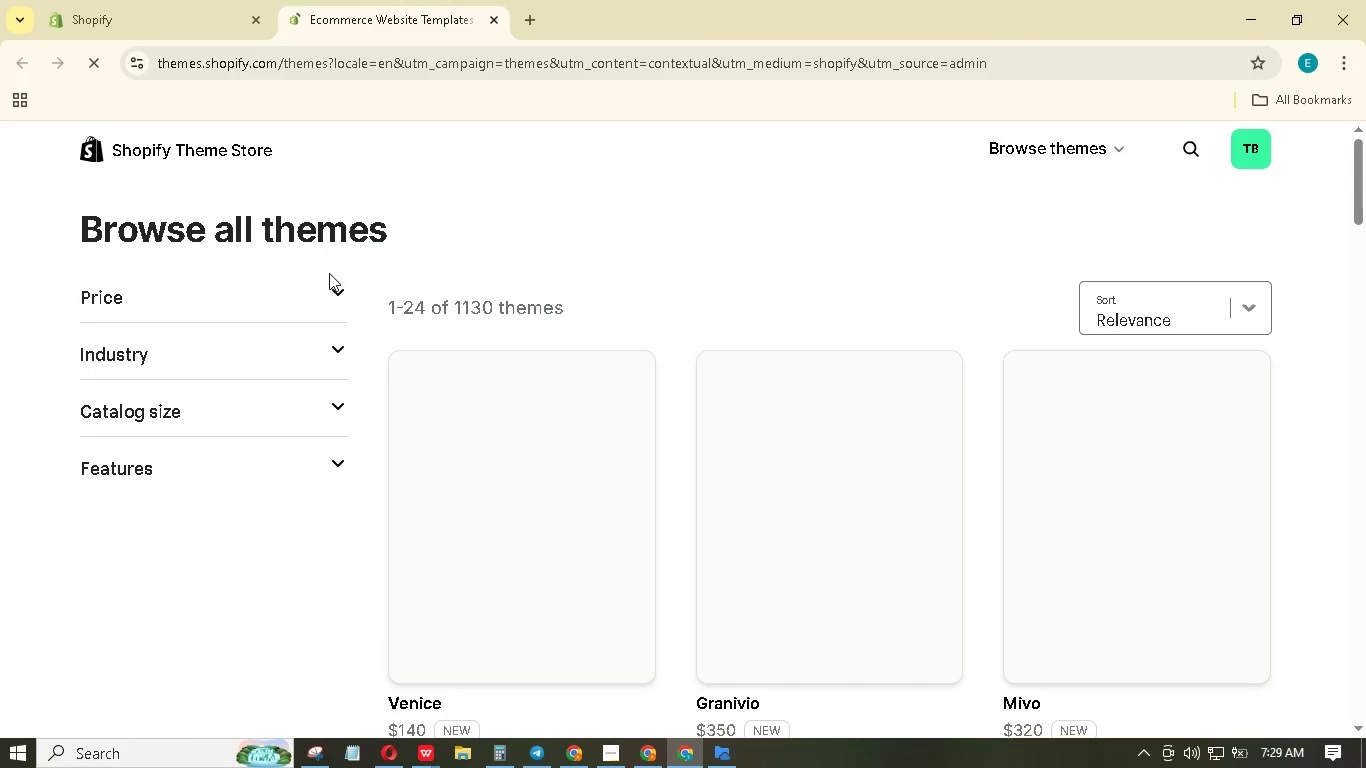 
left_click([330, 288])
 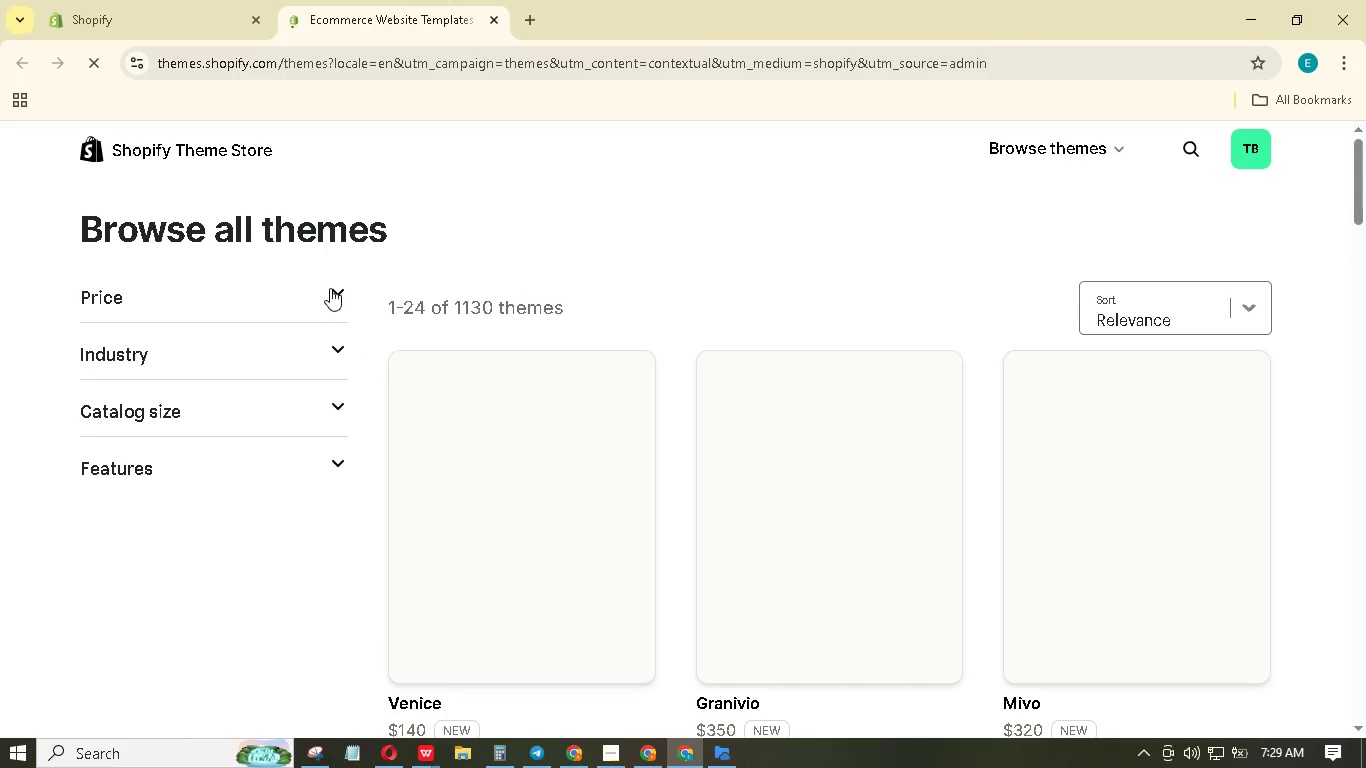 
scroll: coordinate [571, 333], scroll_direction: down, amount: 23.0
 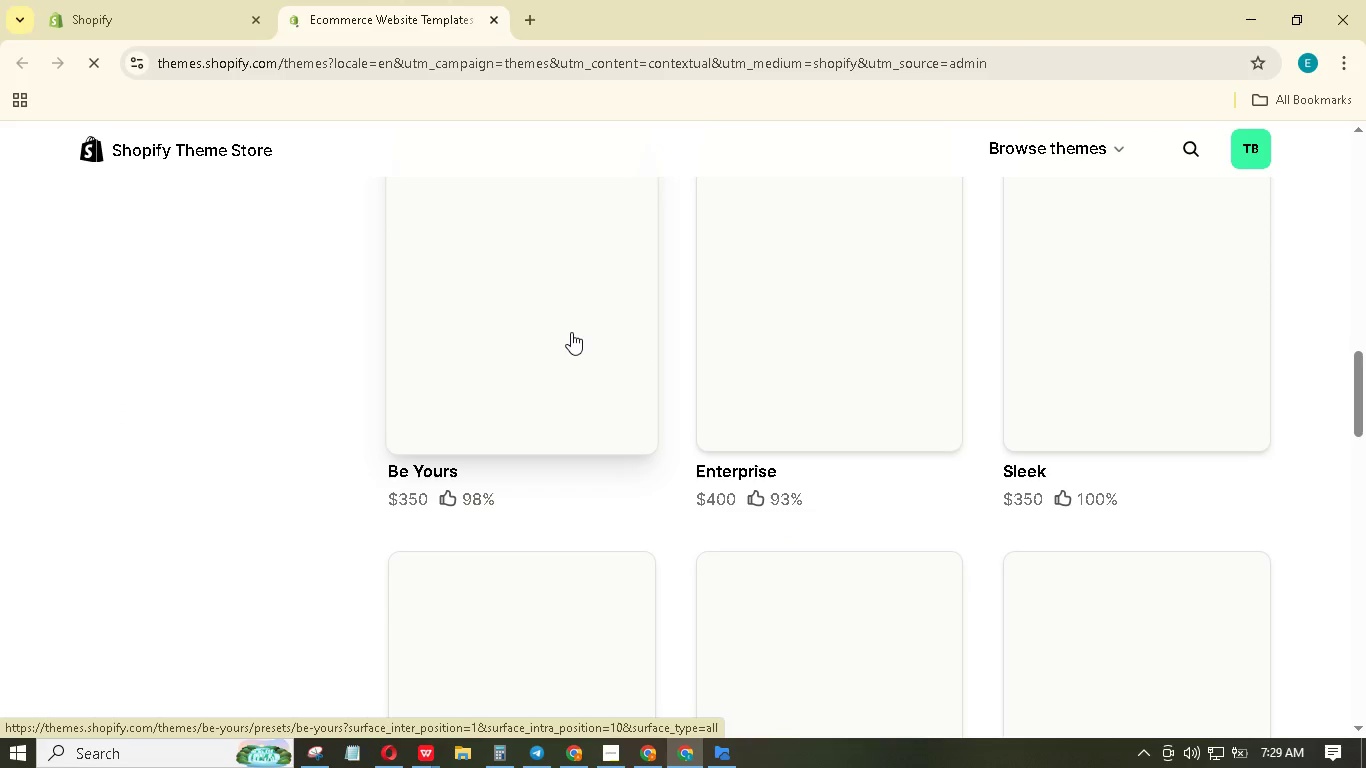 
scroll: coordinate [308, 358], scroll_direction: up, amount: 30.0
 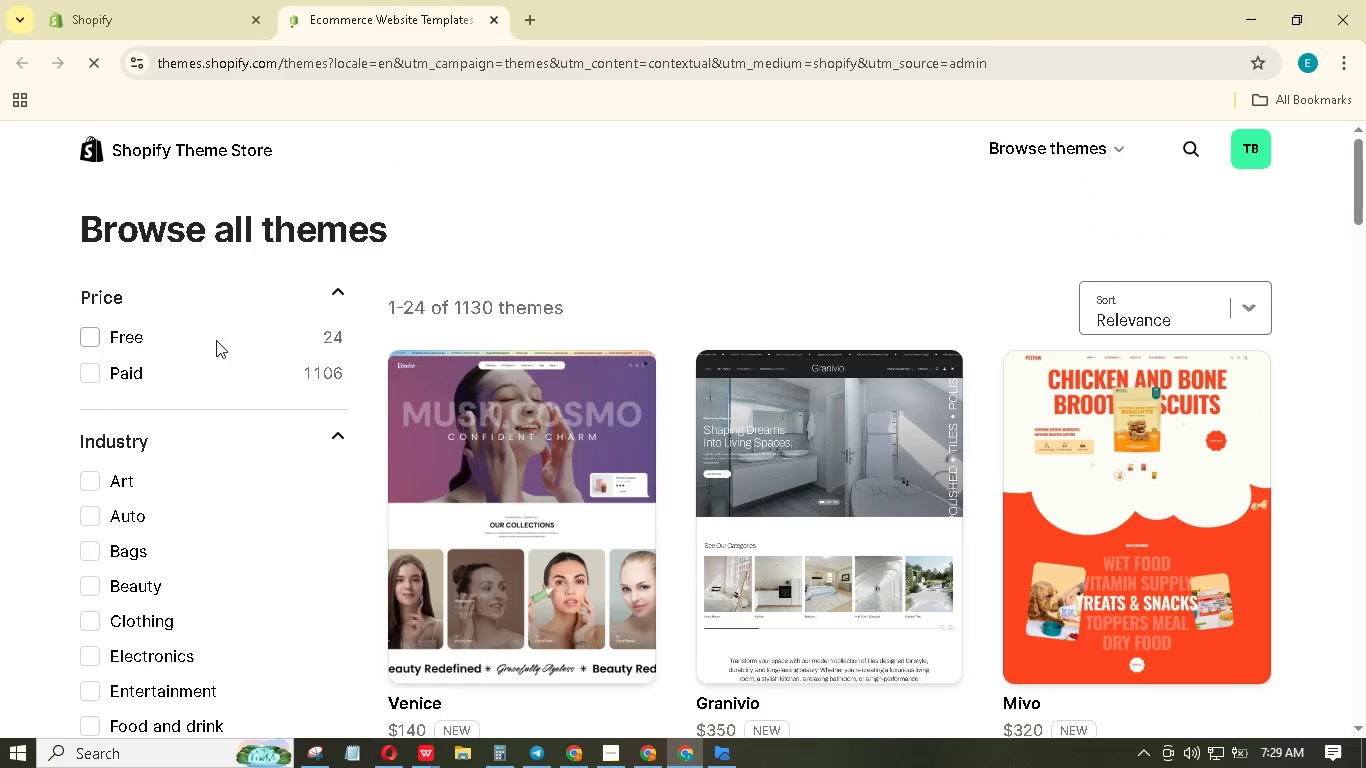 
left_click([218, 332])
 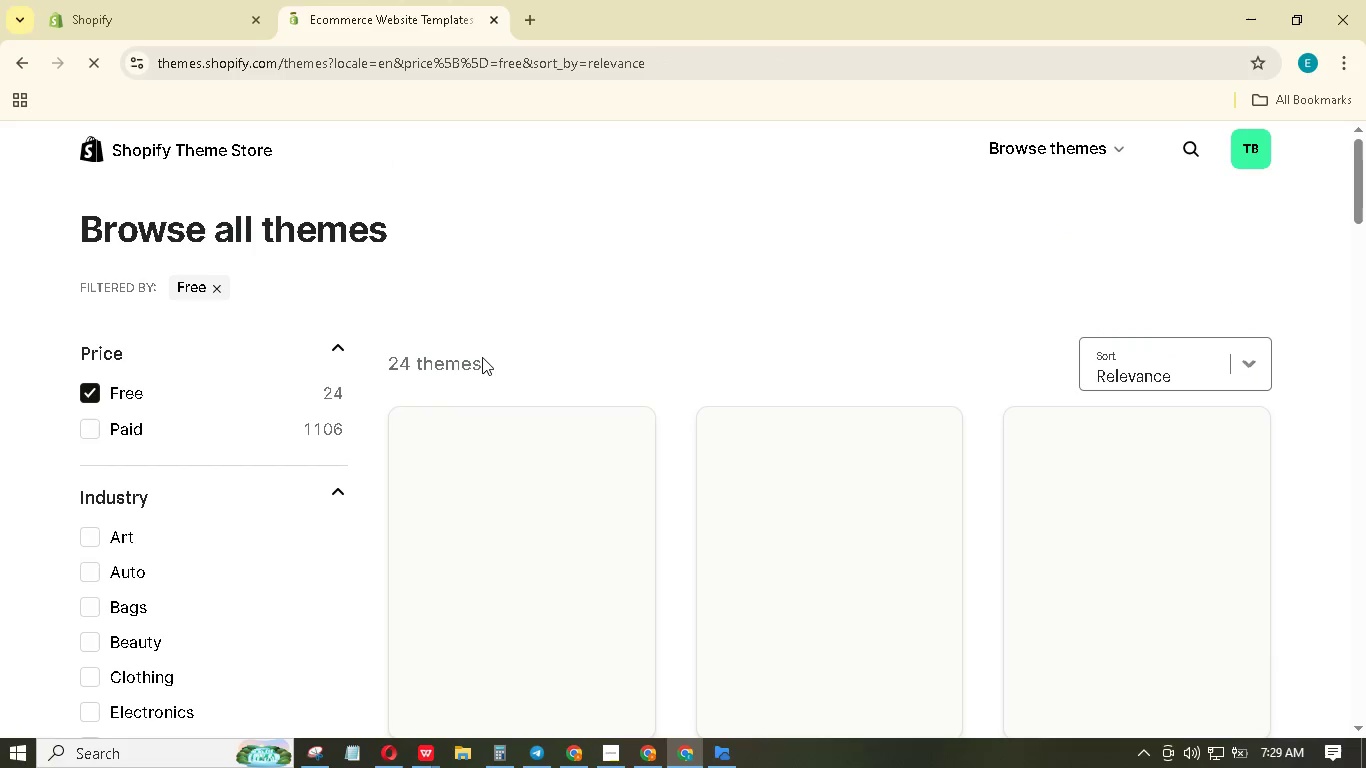 
scroll: coordinate [822, 311], scroll_direction: down, amount: 10.0
 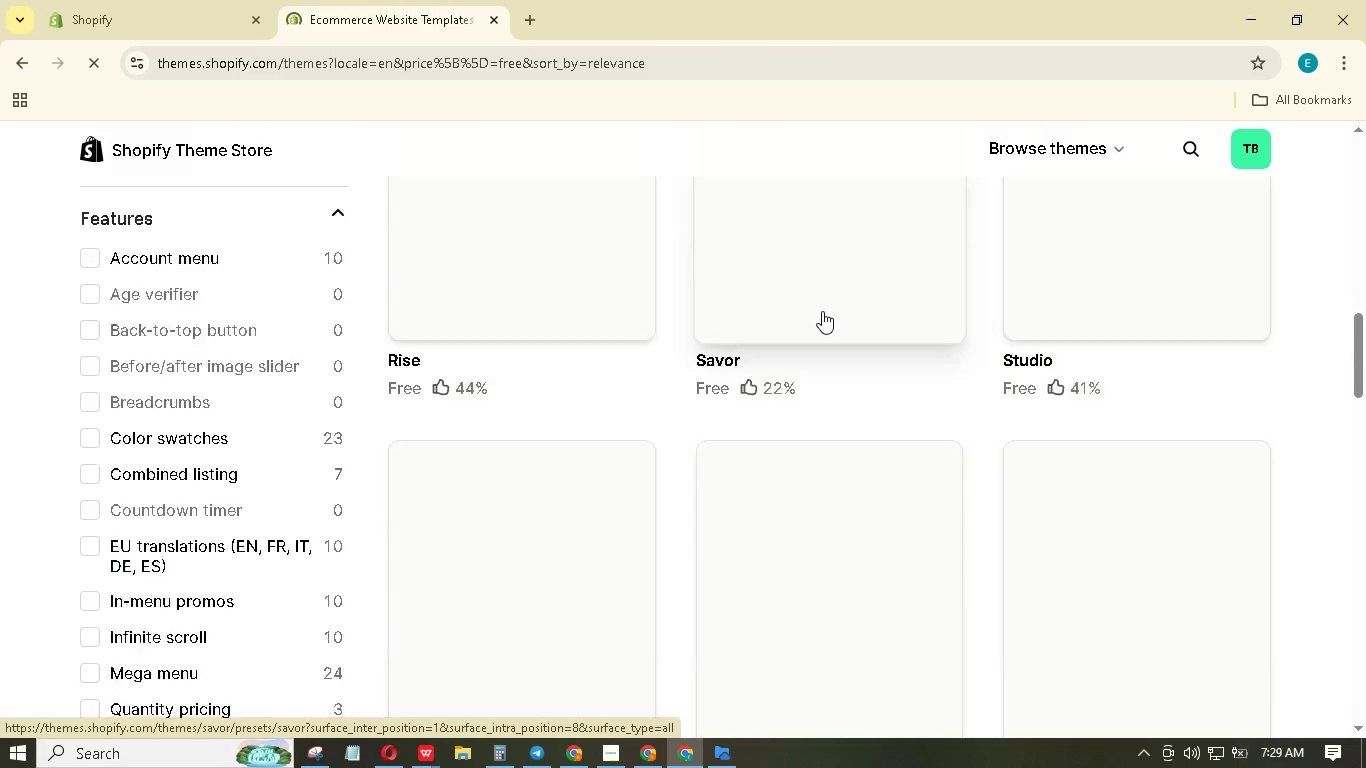 
scroll: coordinate [1123, 178], scroll_direction: up, amount: 20.0
 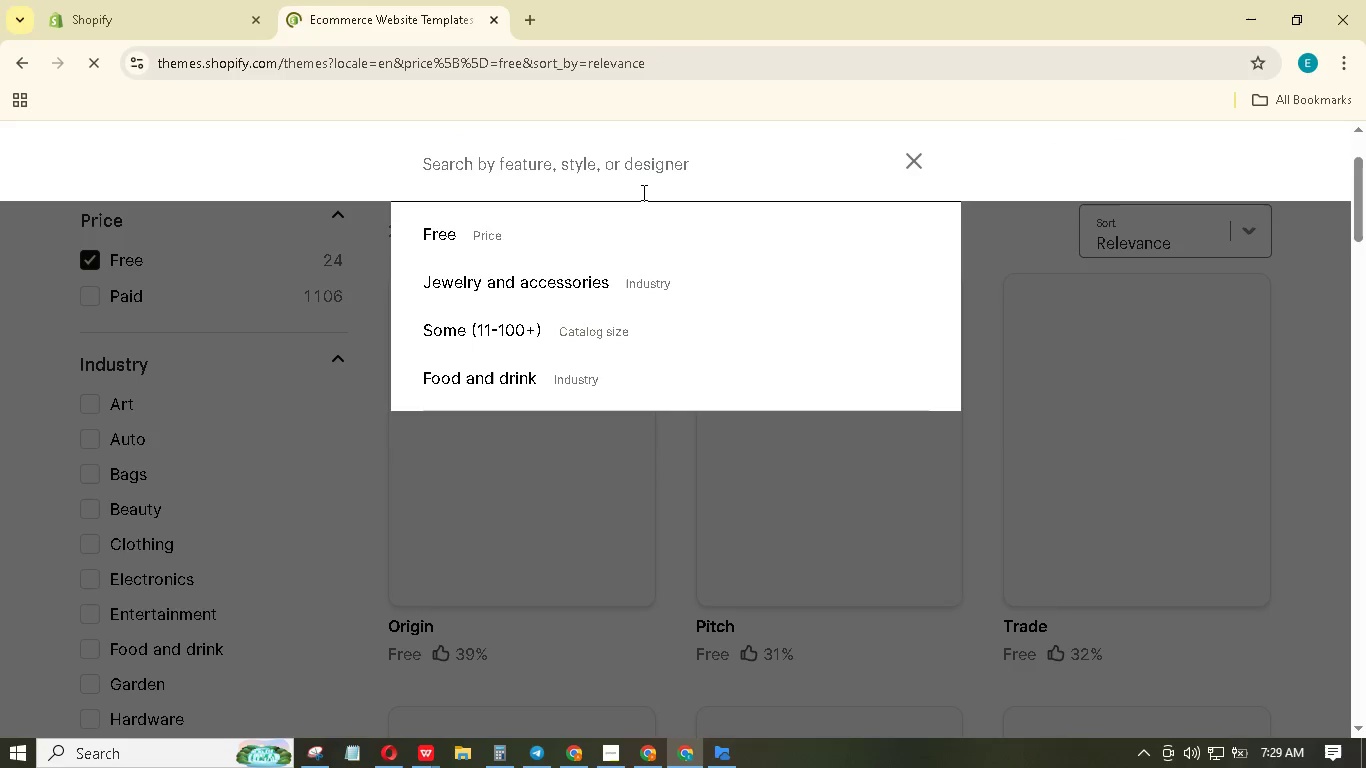 
type(daw)
 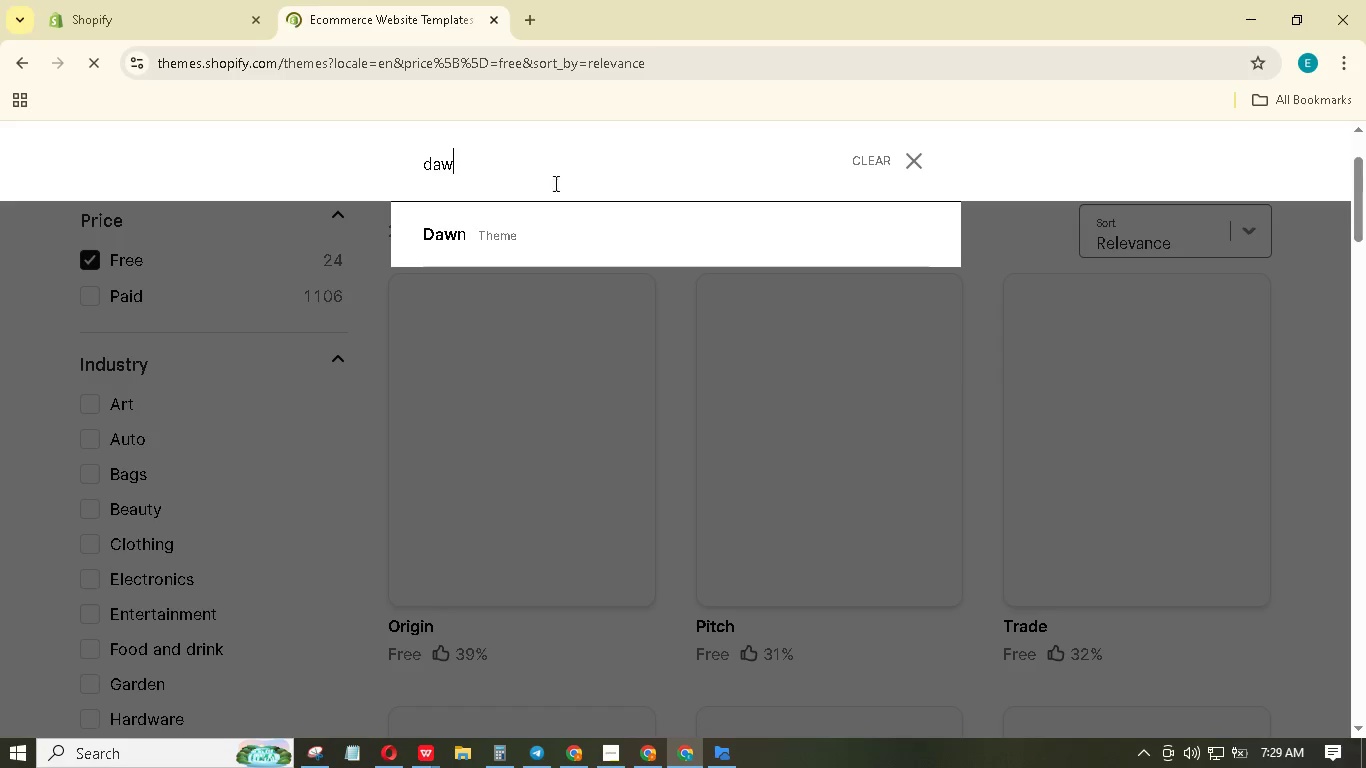 
left_click([478, 228])
 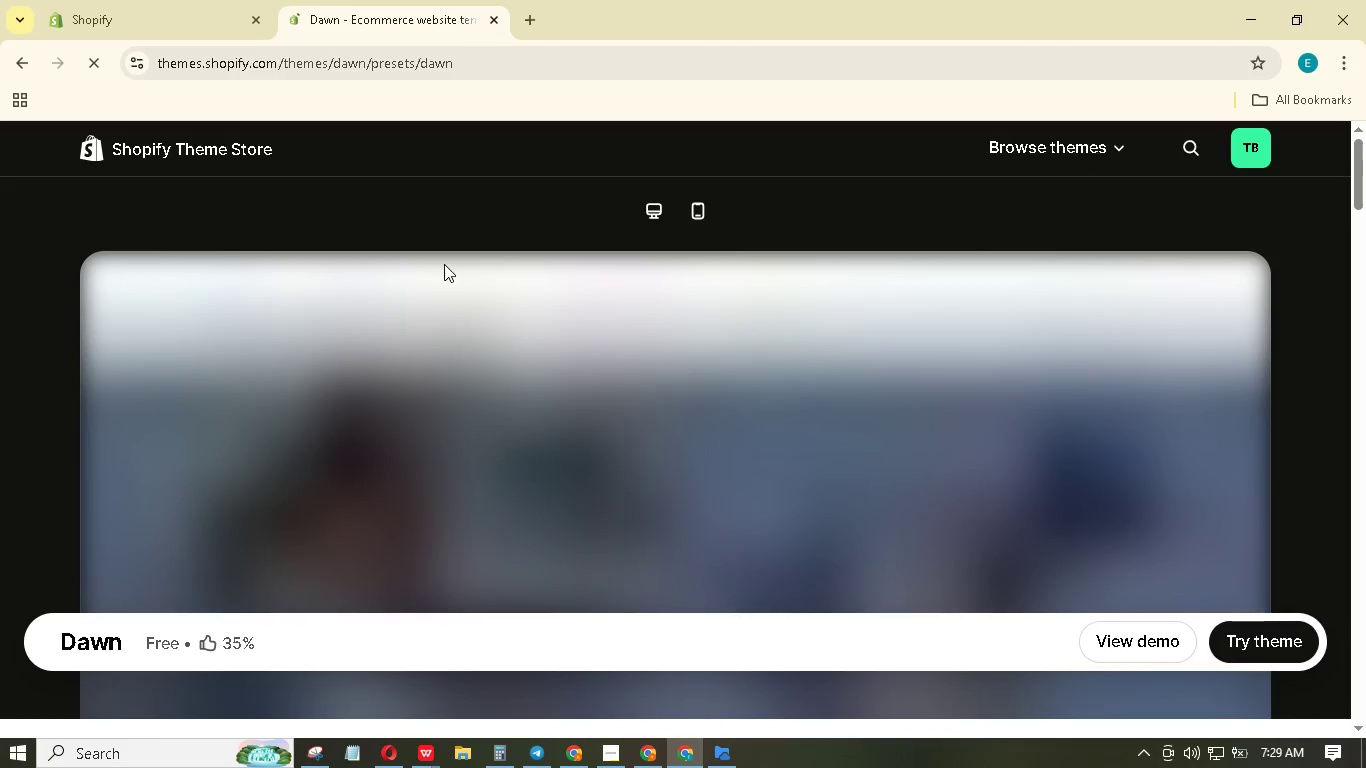 
left_click([1246, 623])
 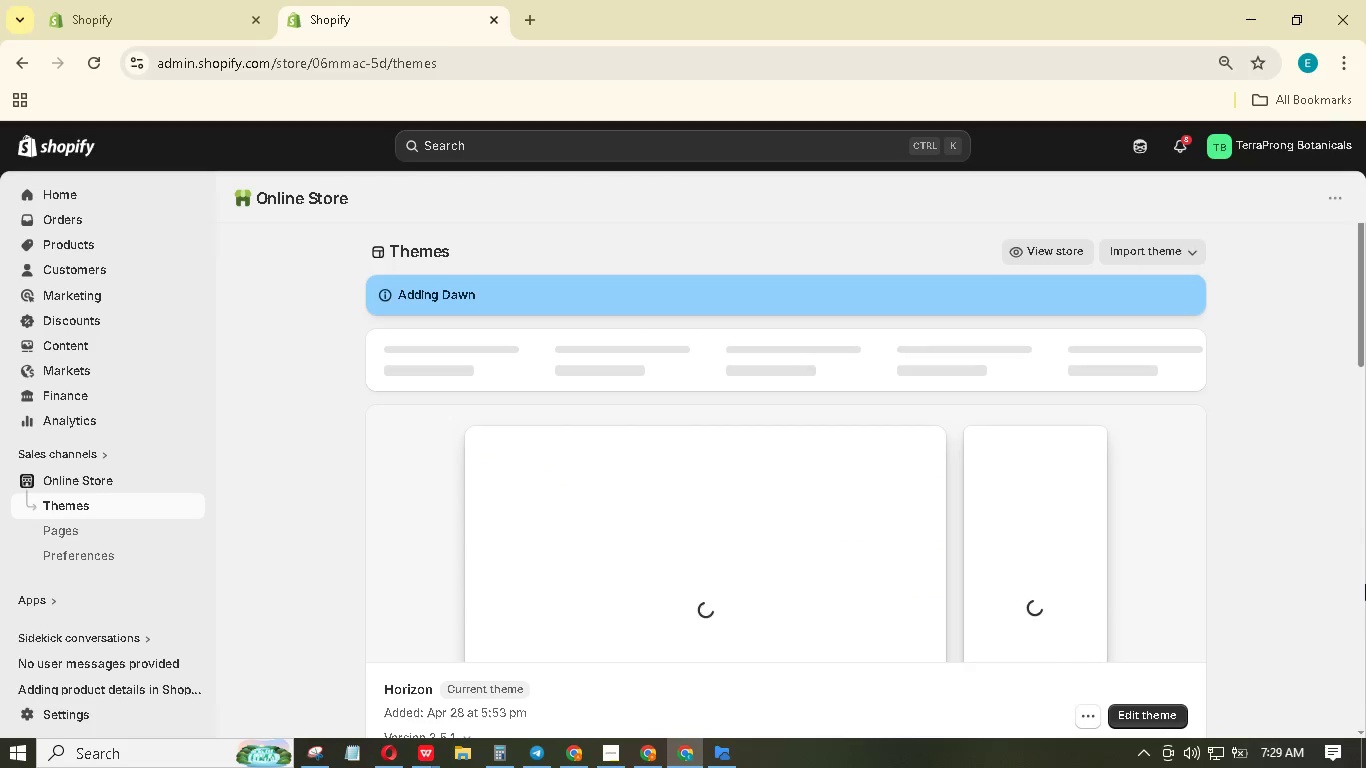 
wait(30.2)
 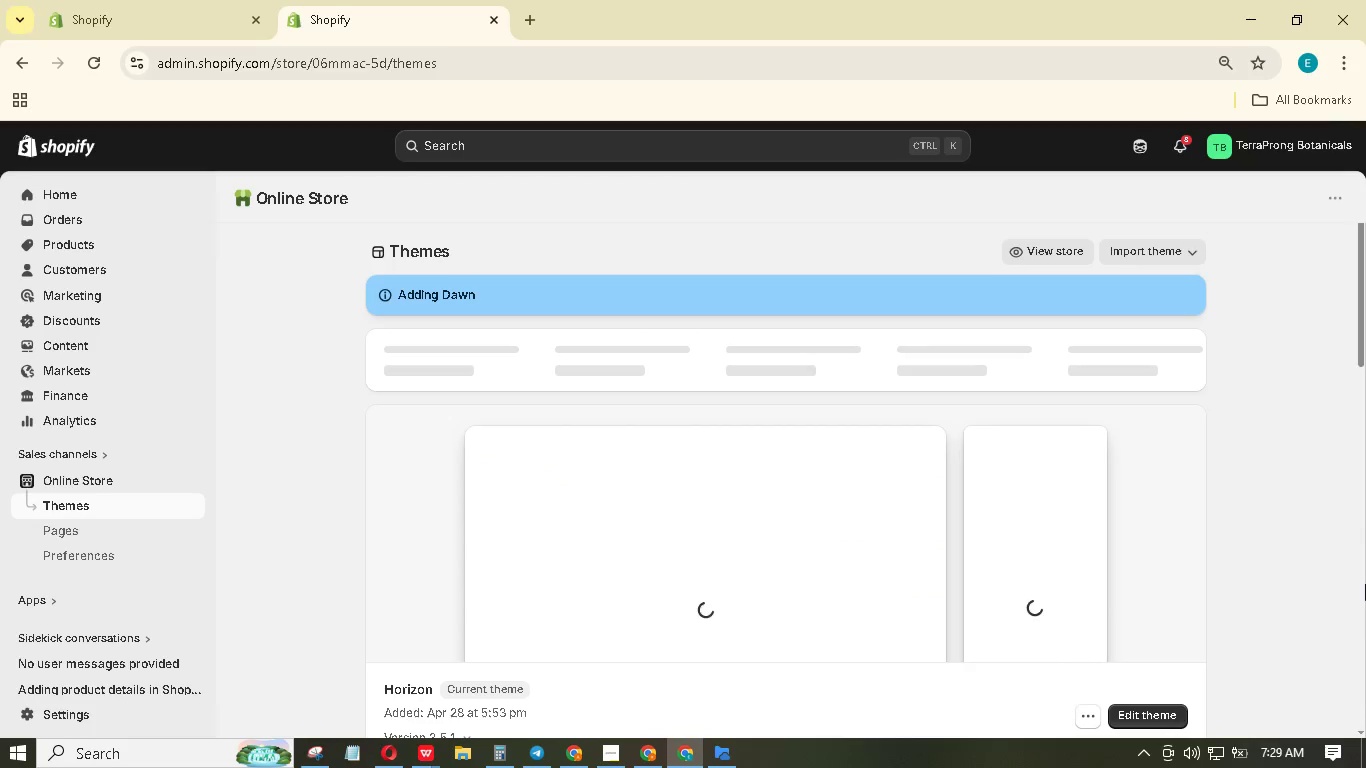 
scroll: coordinate [853, 565], scroll_direction: down, amount: 2.0
 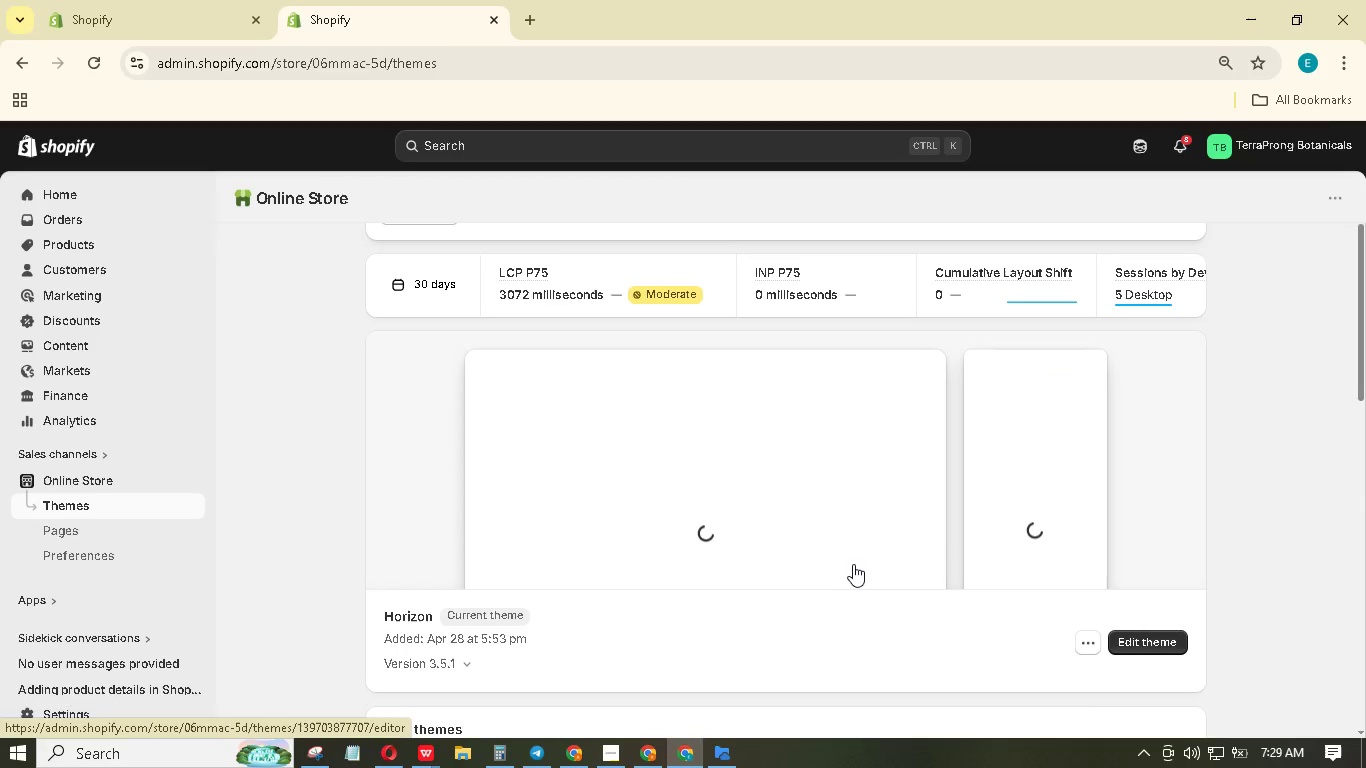 
scroll: coordinate [854, 558], scroll_direction: up, amount: 4.0
 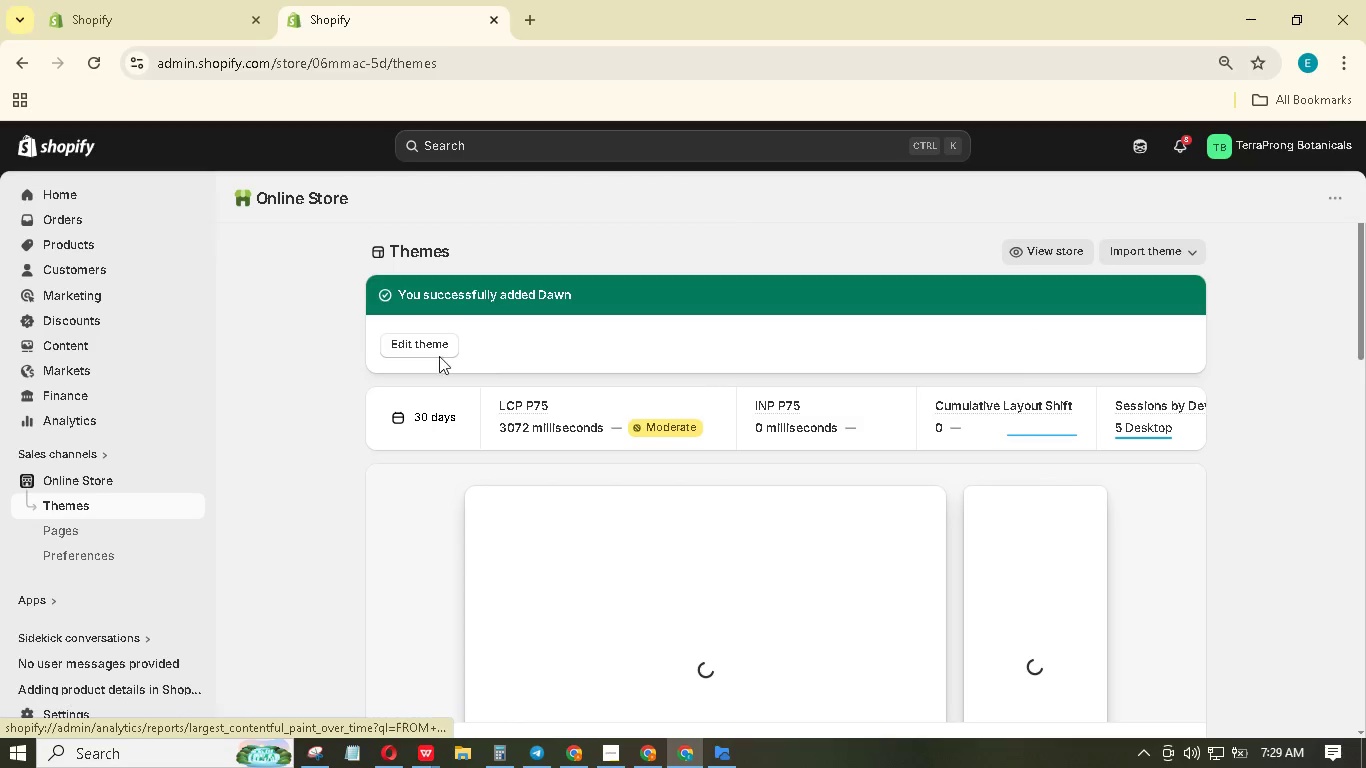 
left_click([426, 348])
 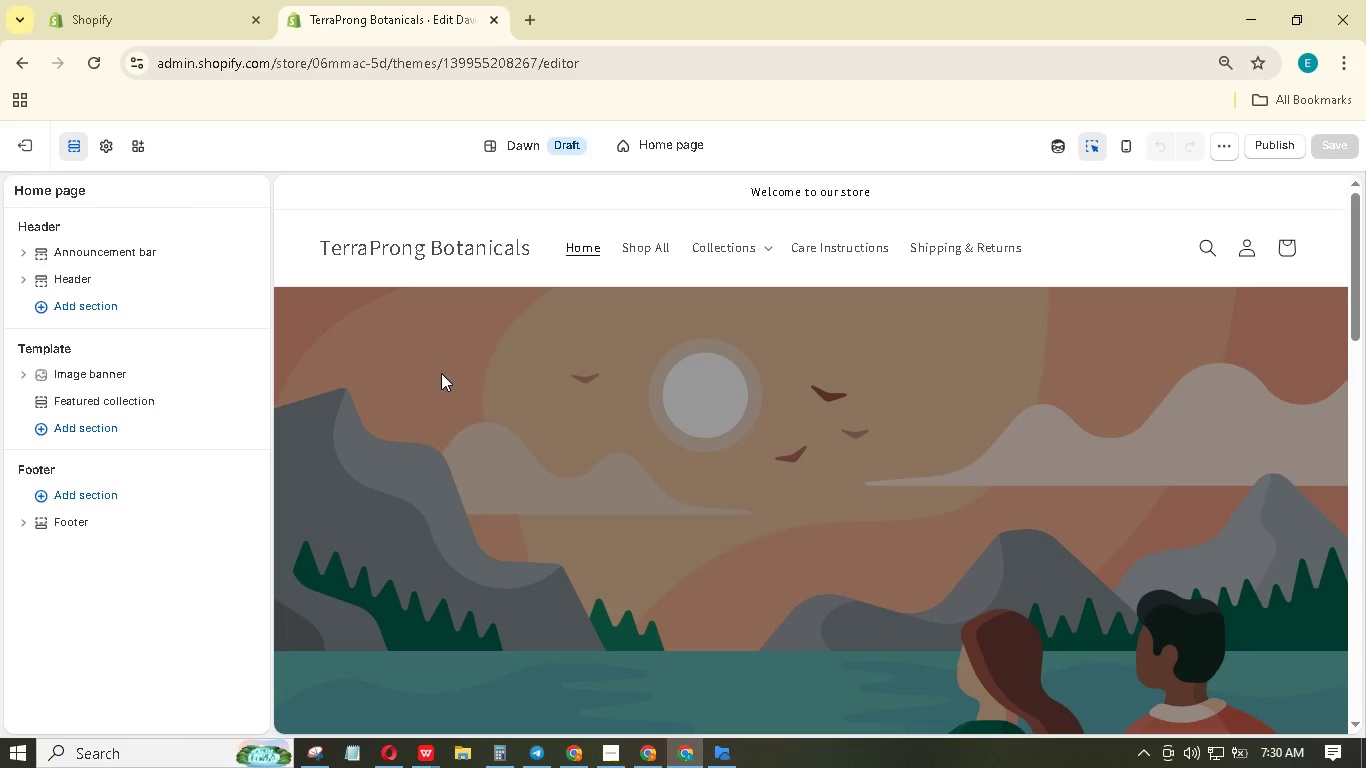 
wait(17.94)
 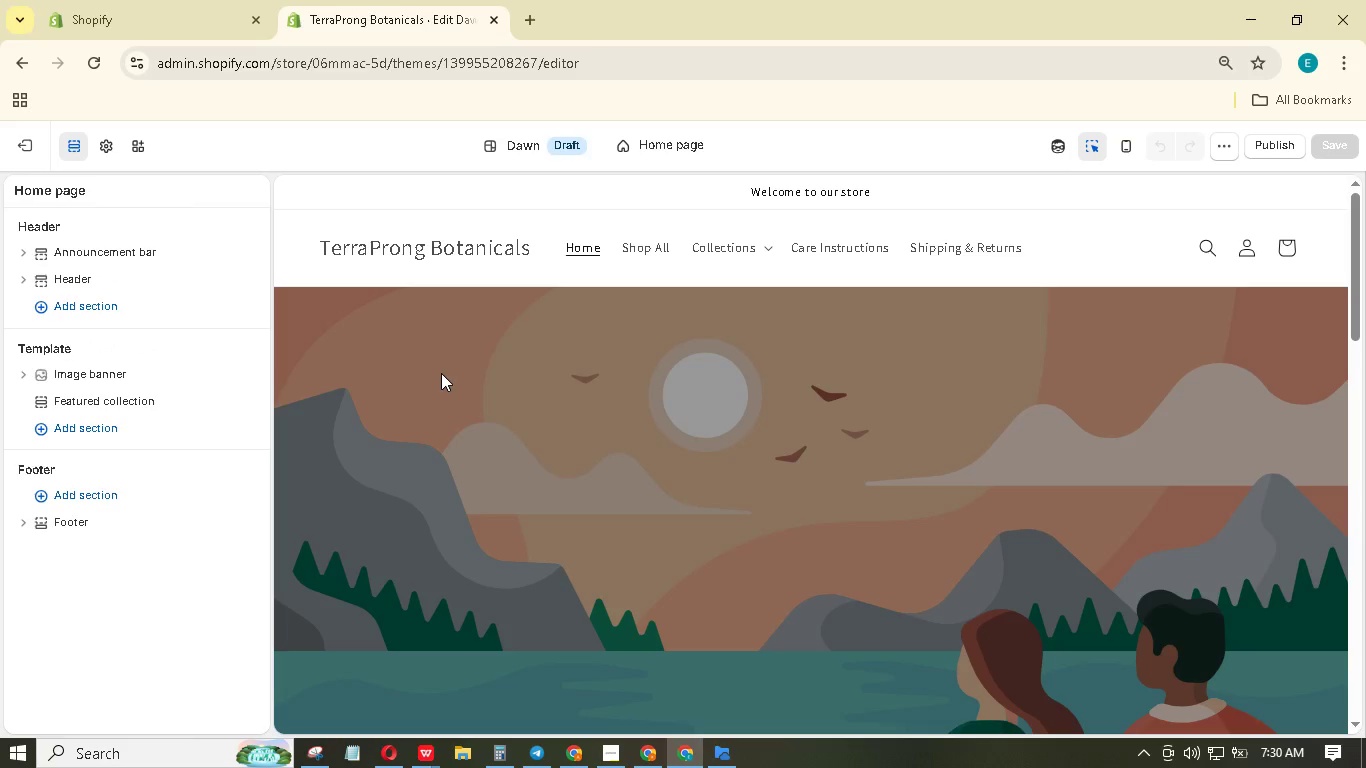 
mouse_move([101, 165])
 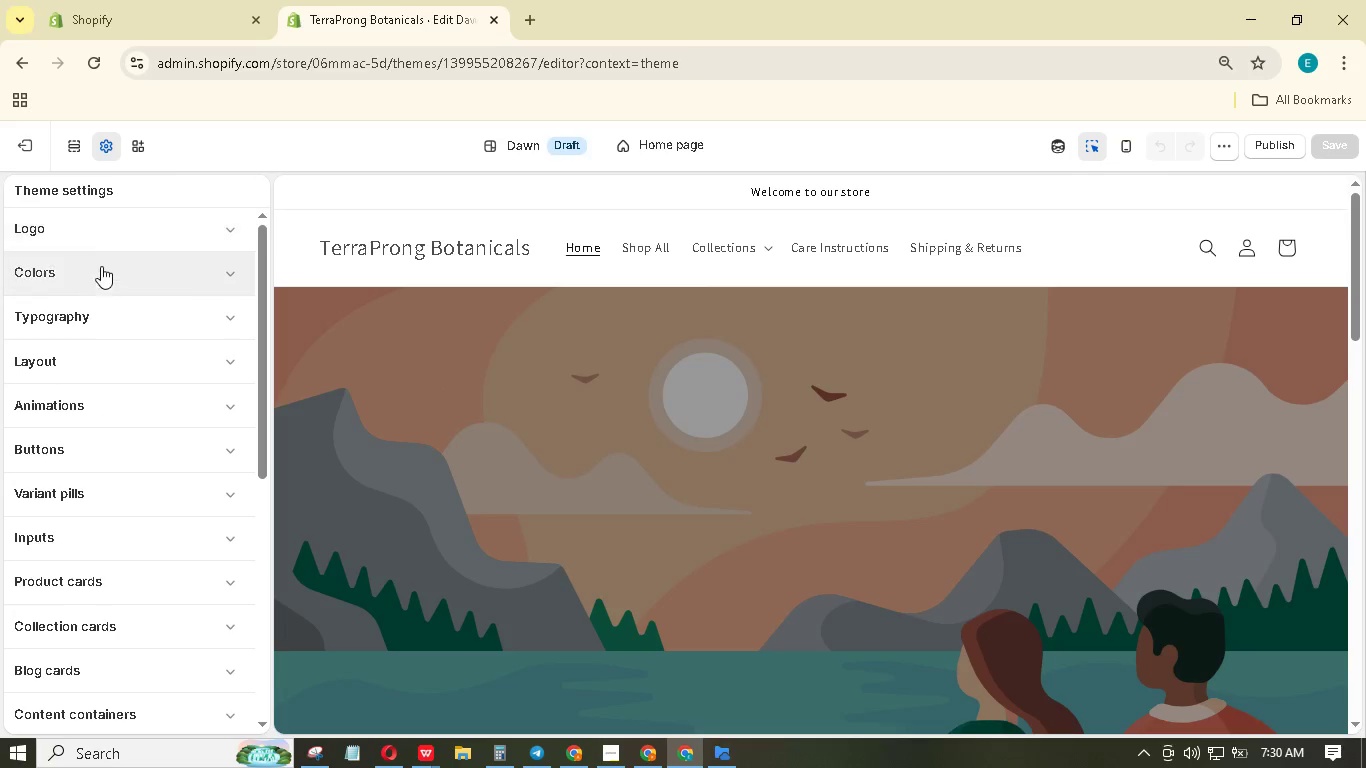 
left_click([101, 269])
 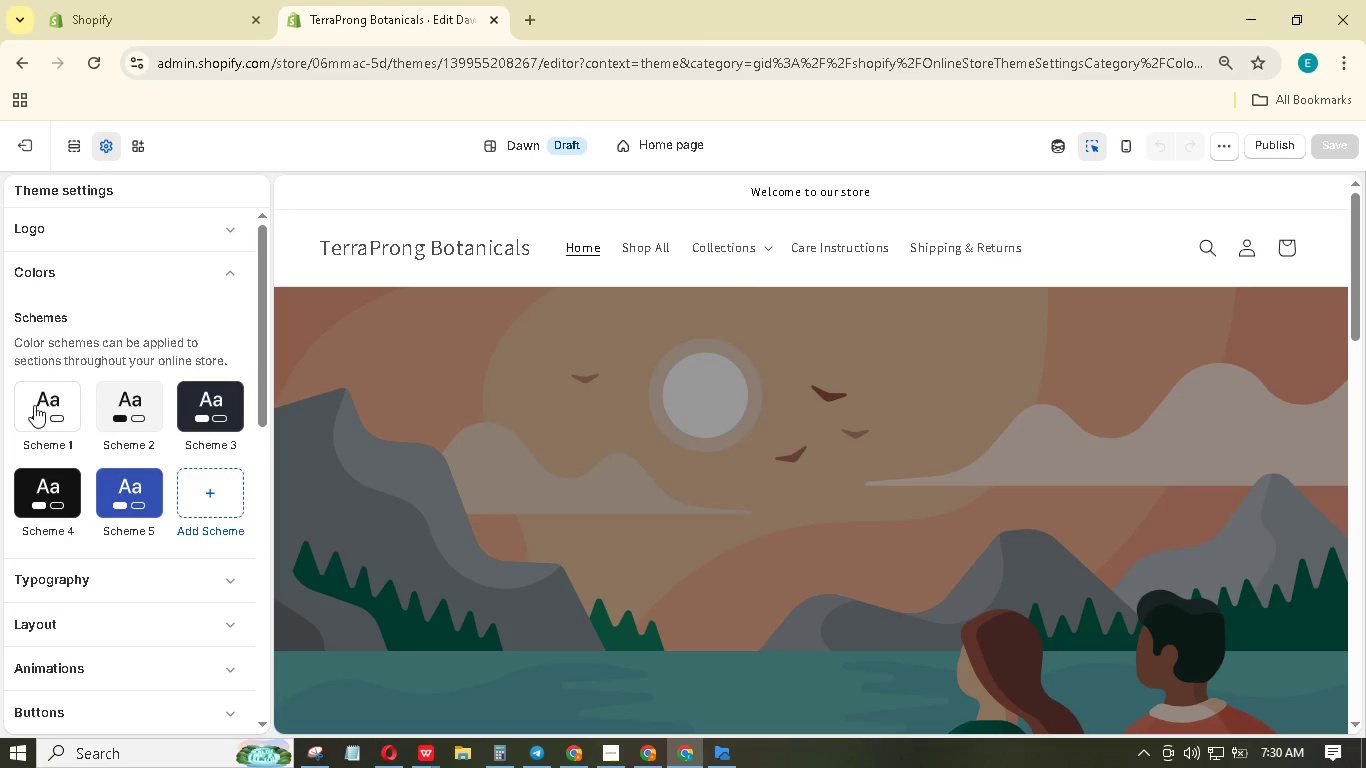 
left_click([34, 403])
 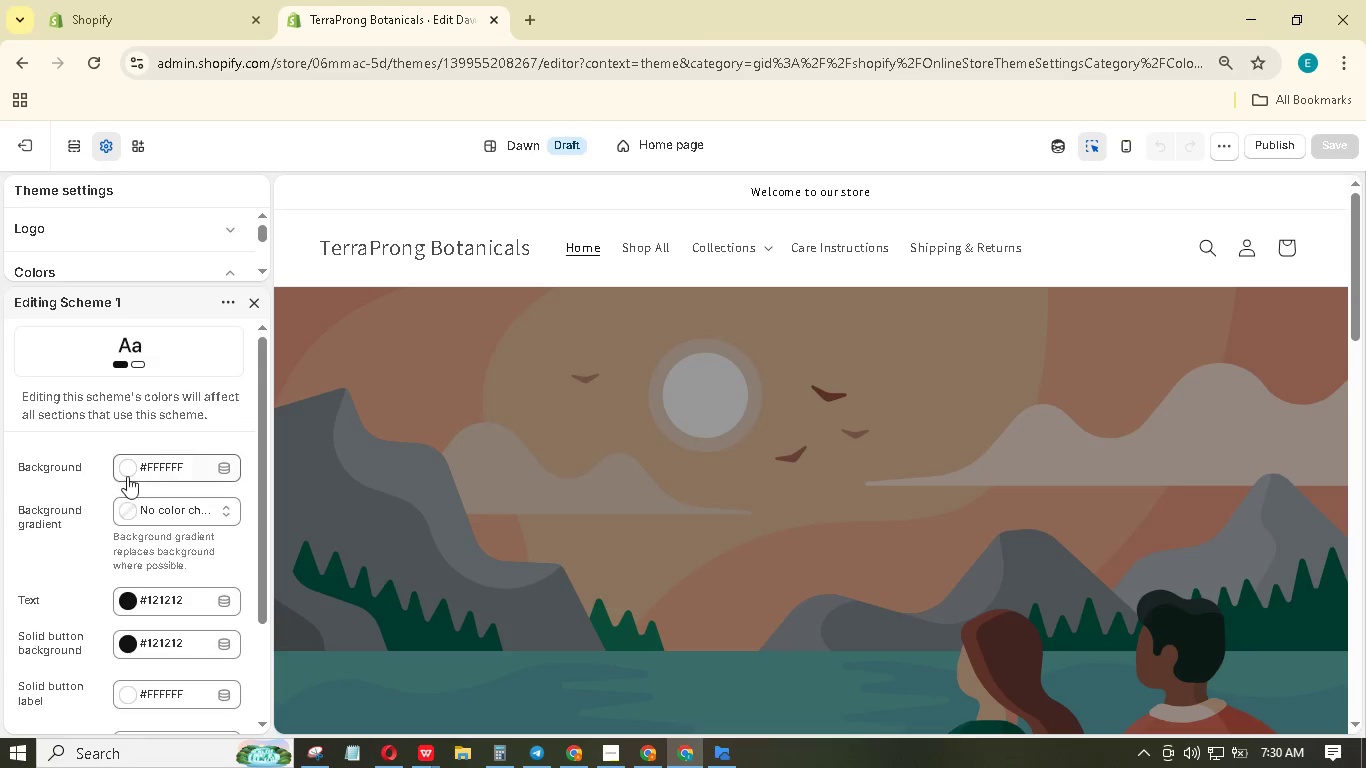 
left_click([181, 465])
 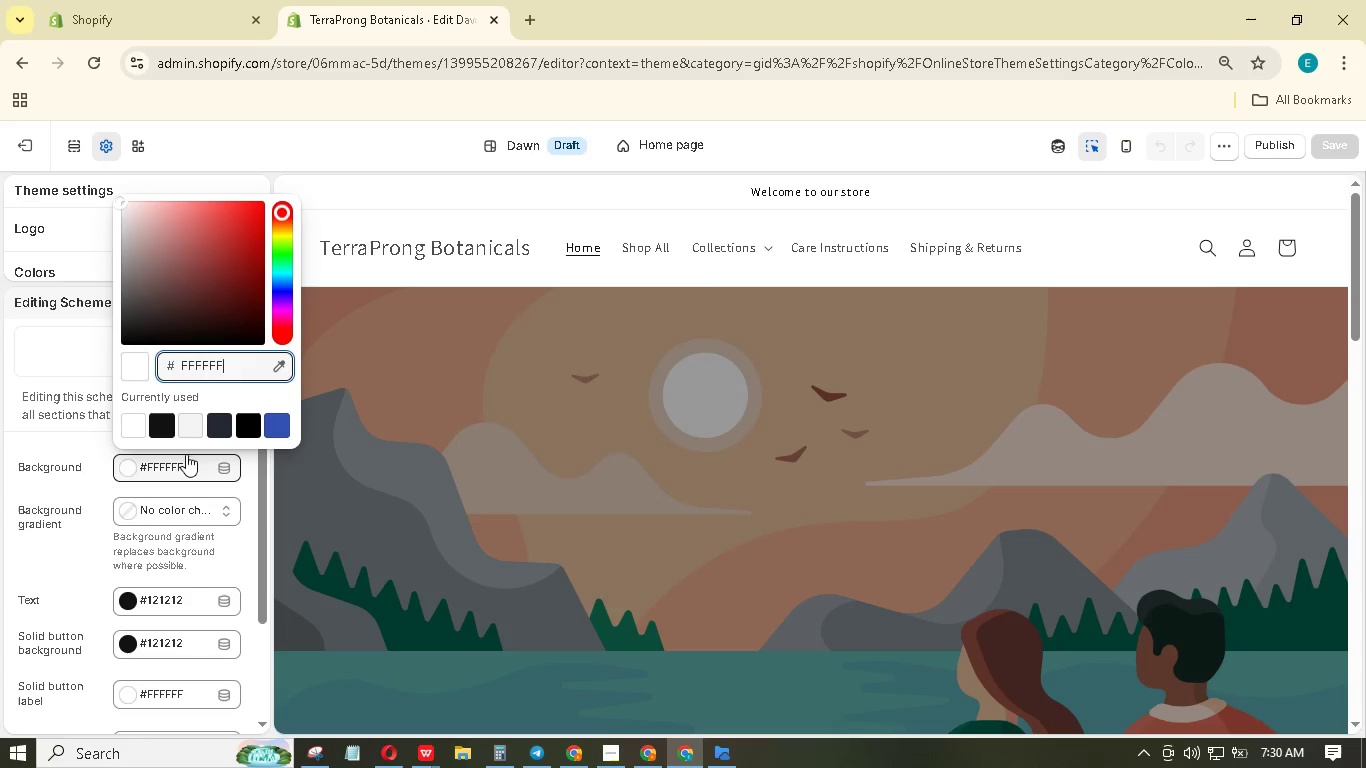 
left_click_drag(start_coordinate=[235, 361], to_coordinate=[165, 356])
 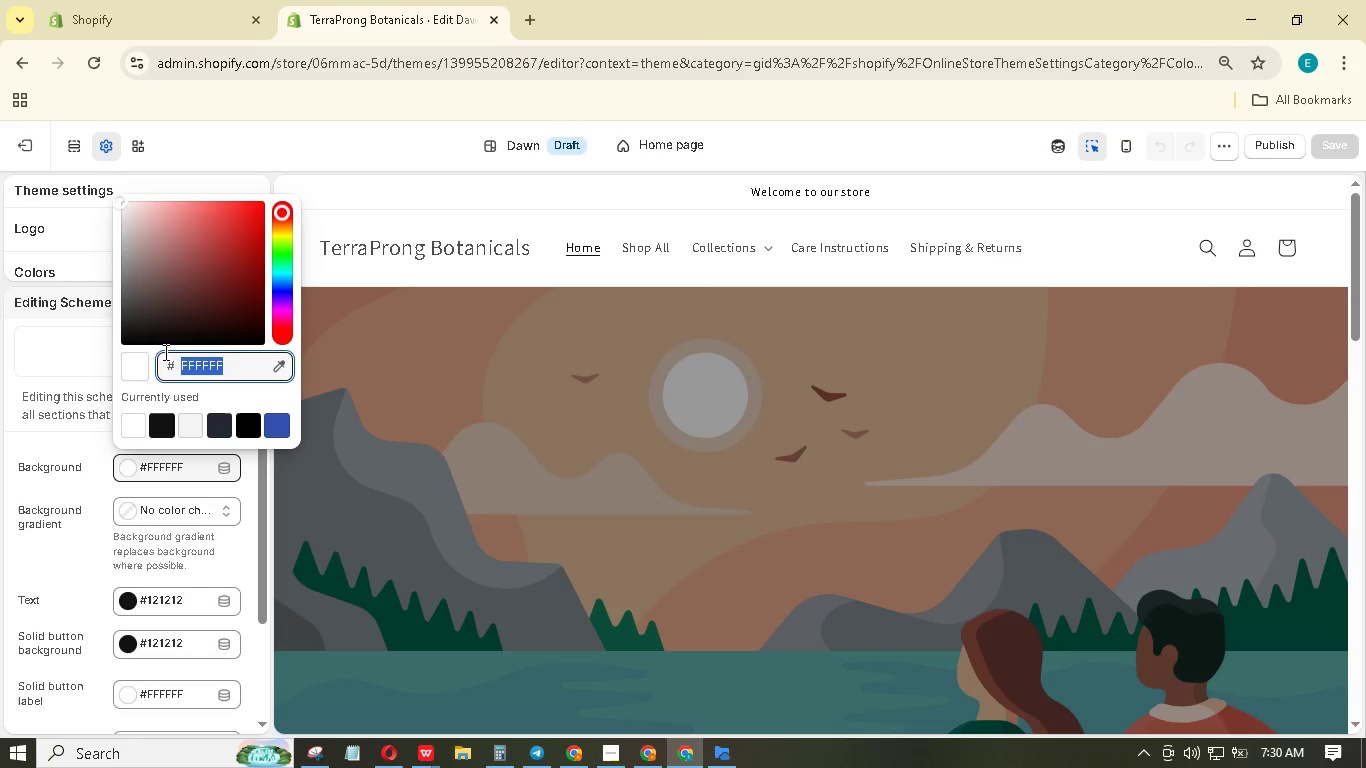 
type(fdfbf7)
 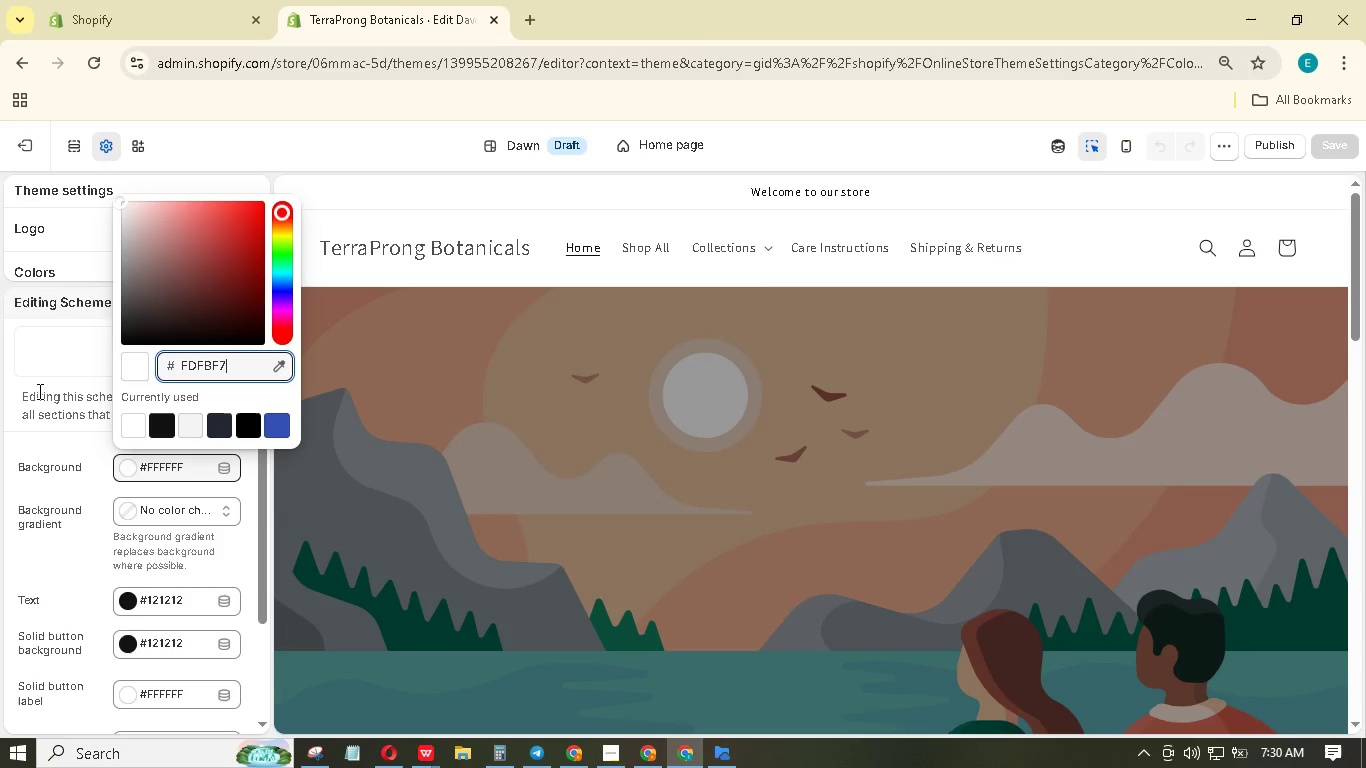 
left_click([14, 407])
 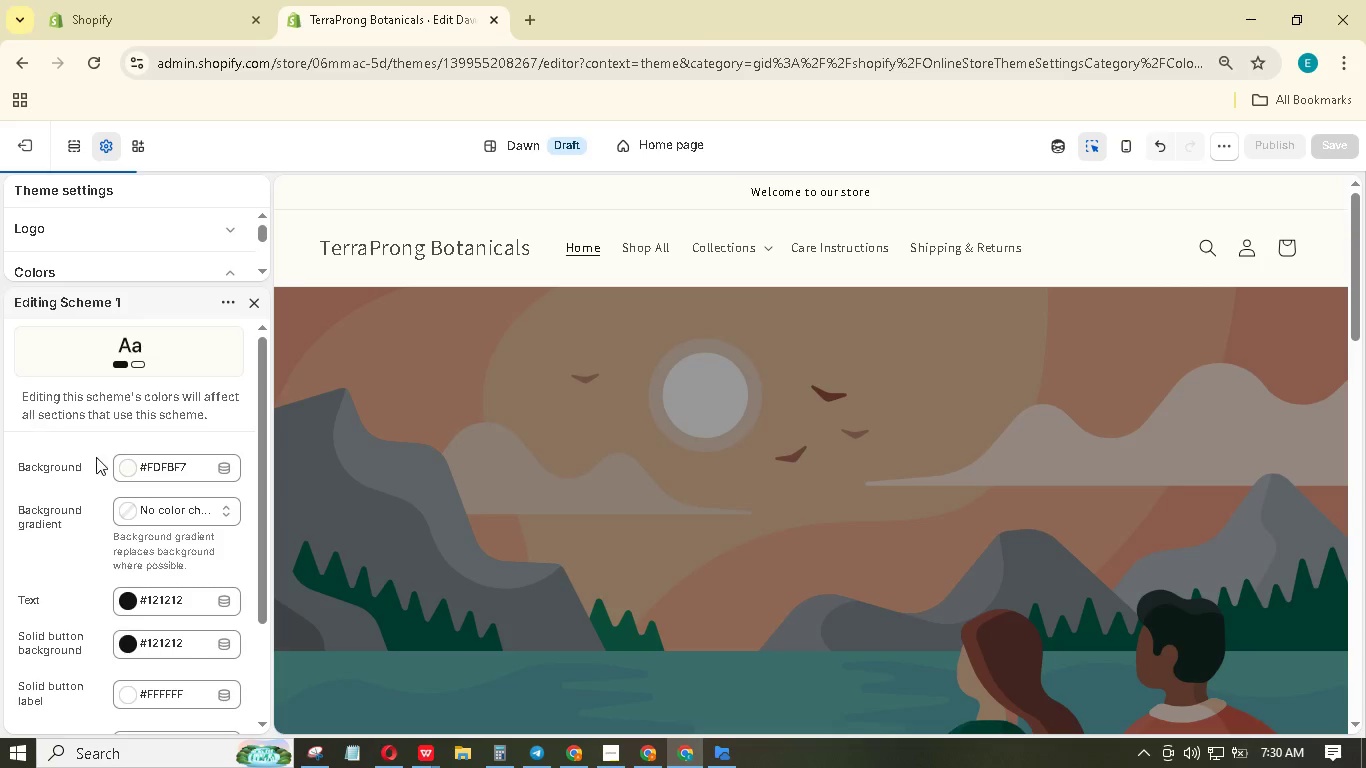 
mouse_move([173, 521])
 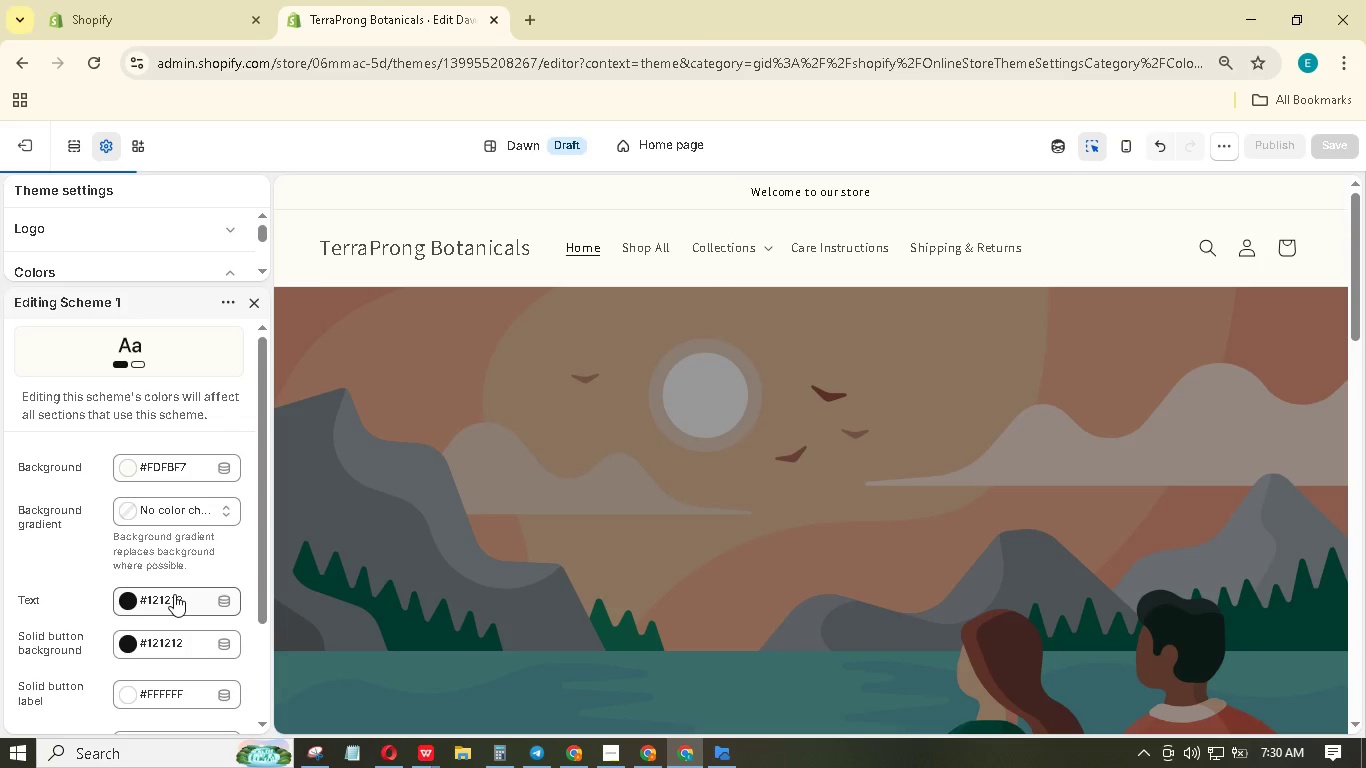 
left_click([174, 594])
 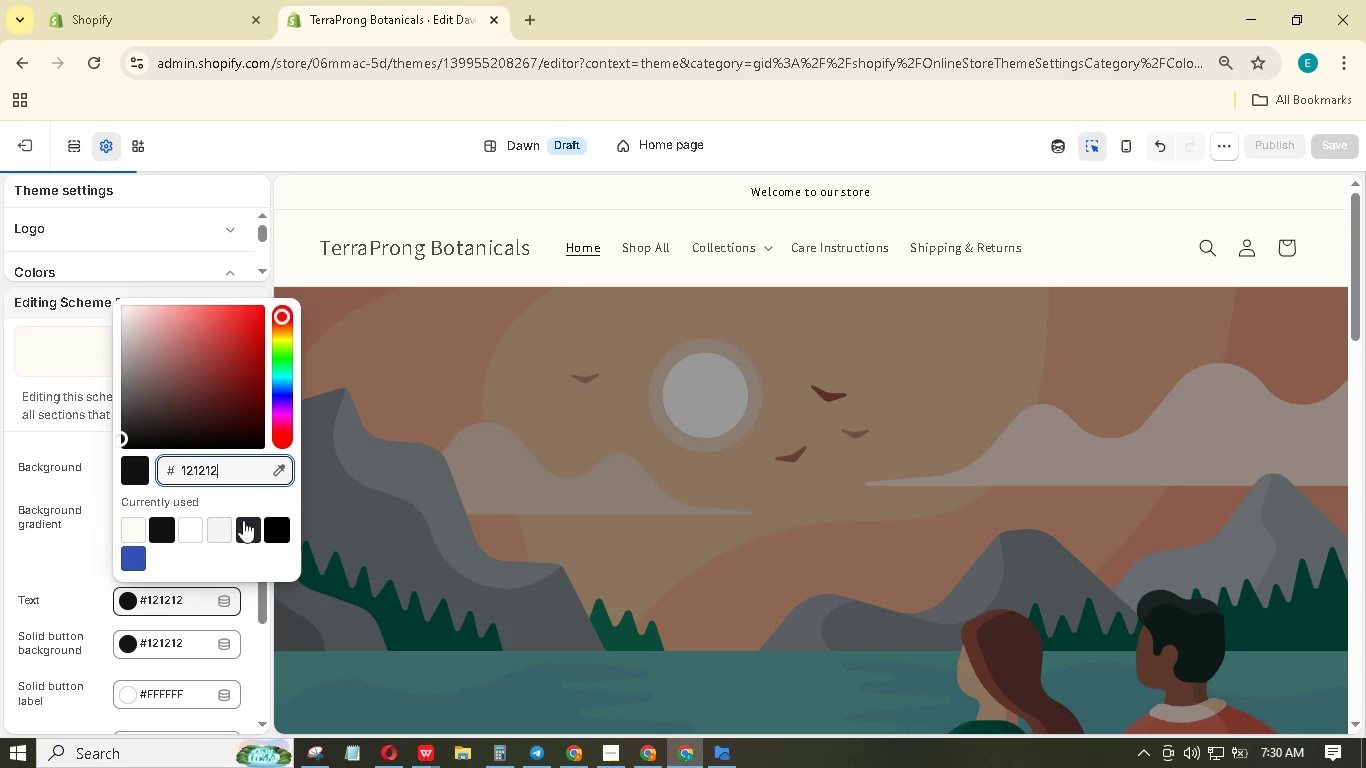 
left_click_drag(start_coordinate=[239, 463], to_coordinate=[162, 459])
 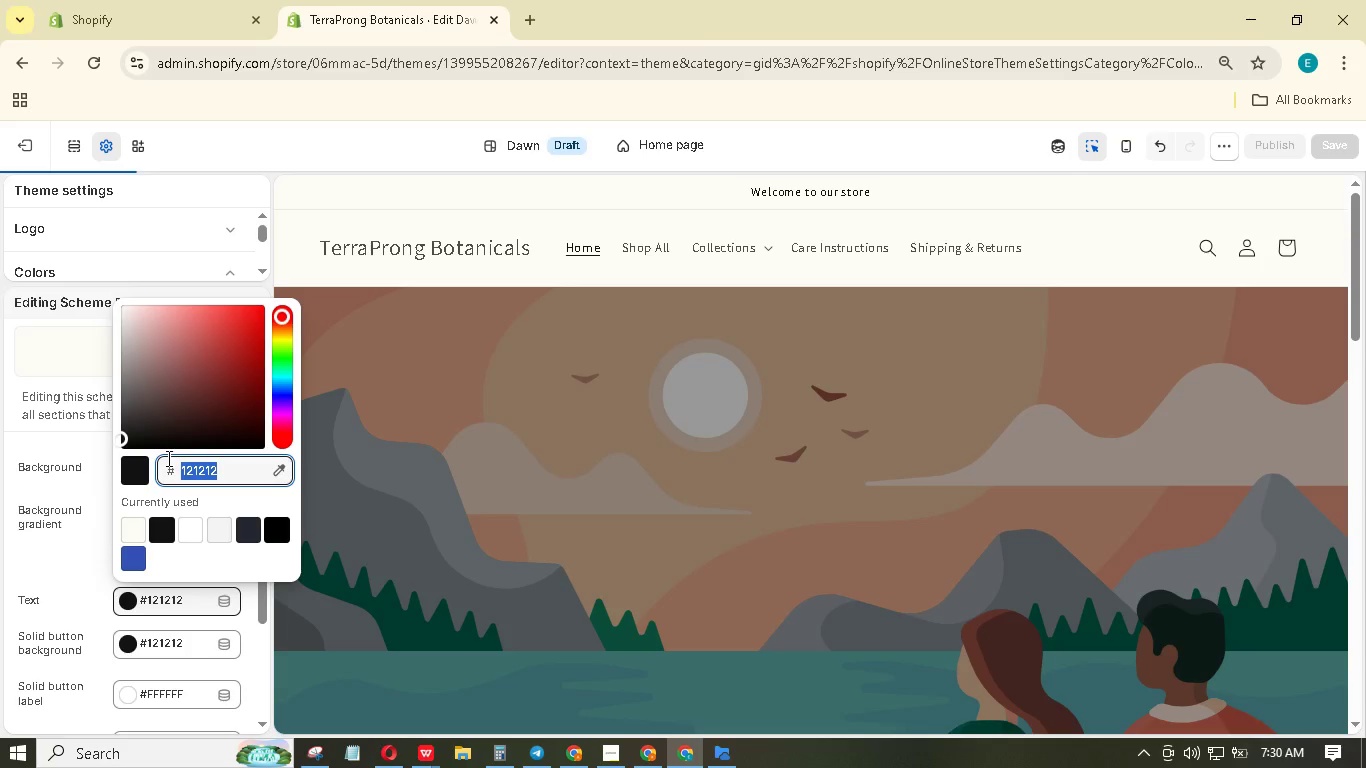 
type(2e3b2c)
 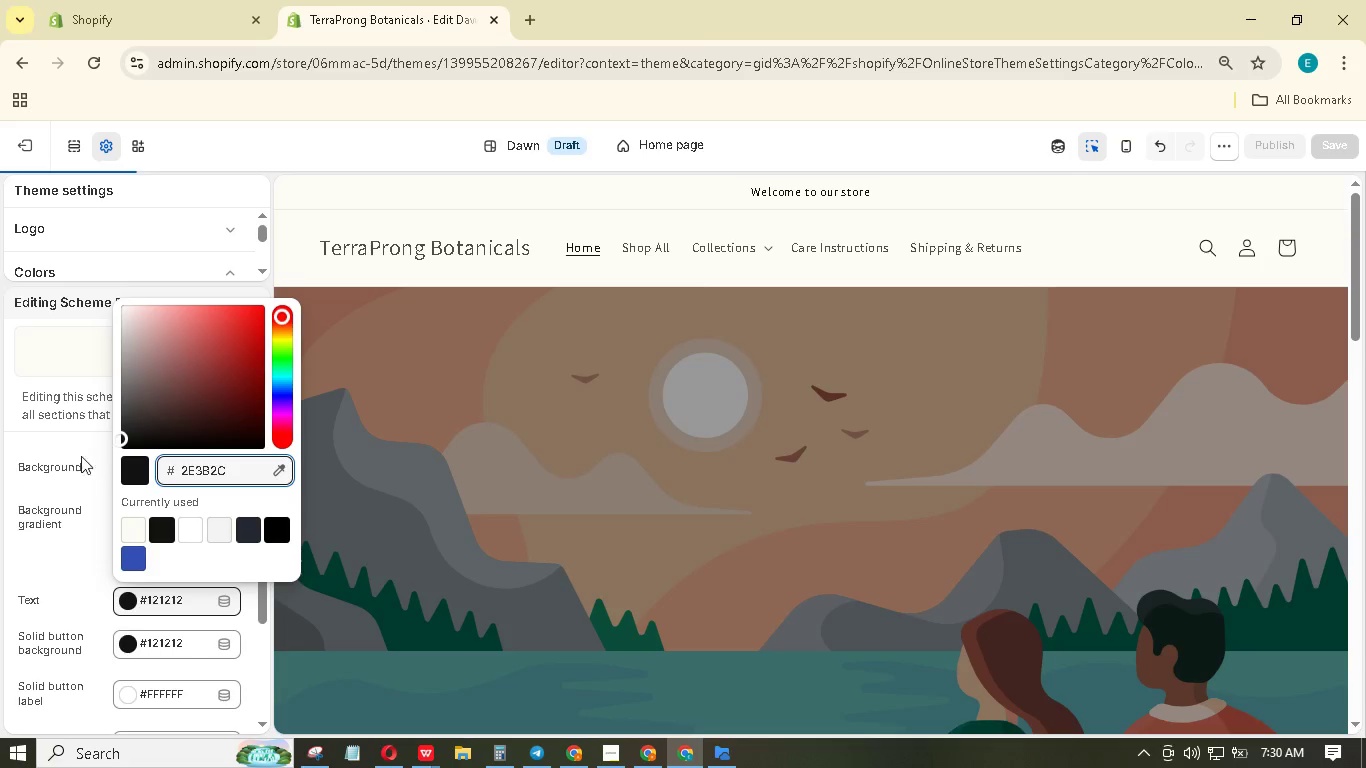 
left_click([57, 454])
 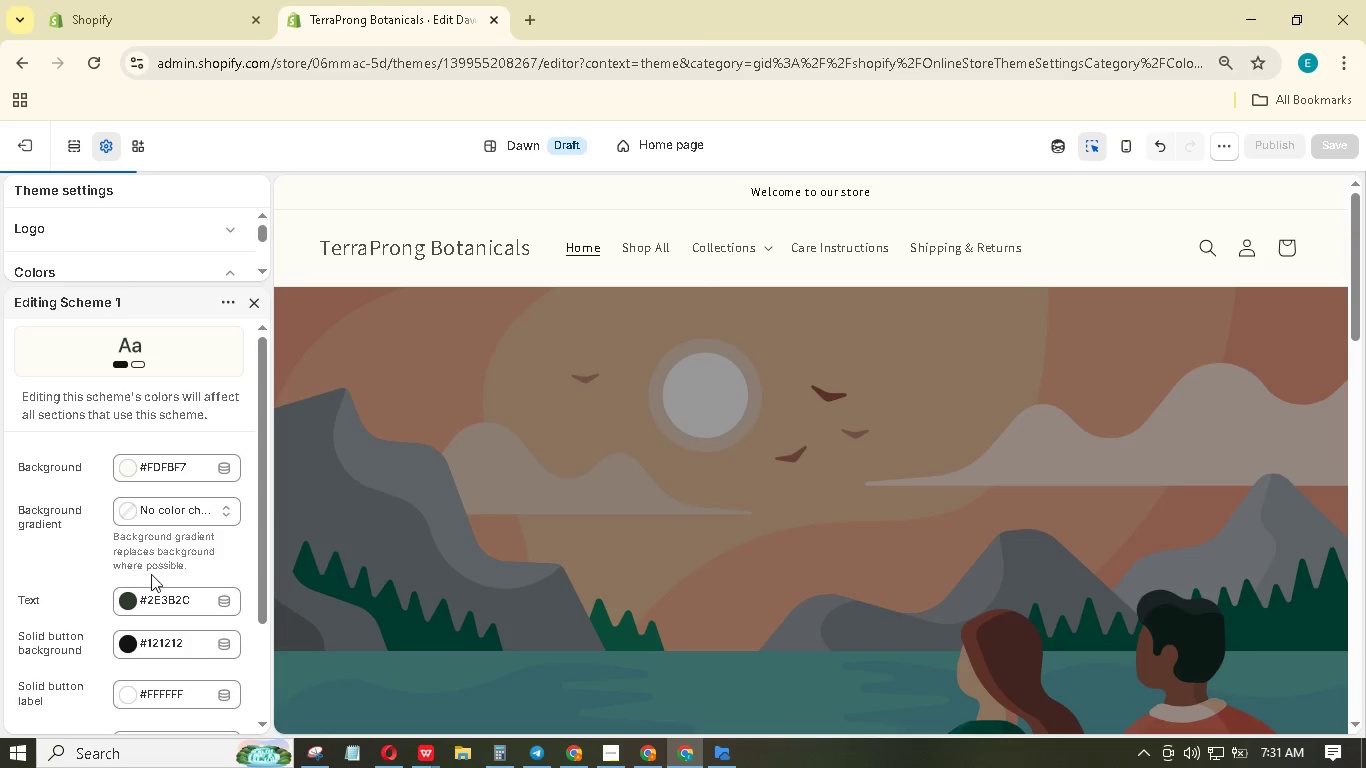 
scroll: coordinate [167, 600], scroll_direction: down, amount: 1.0
 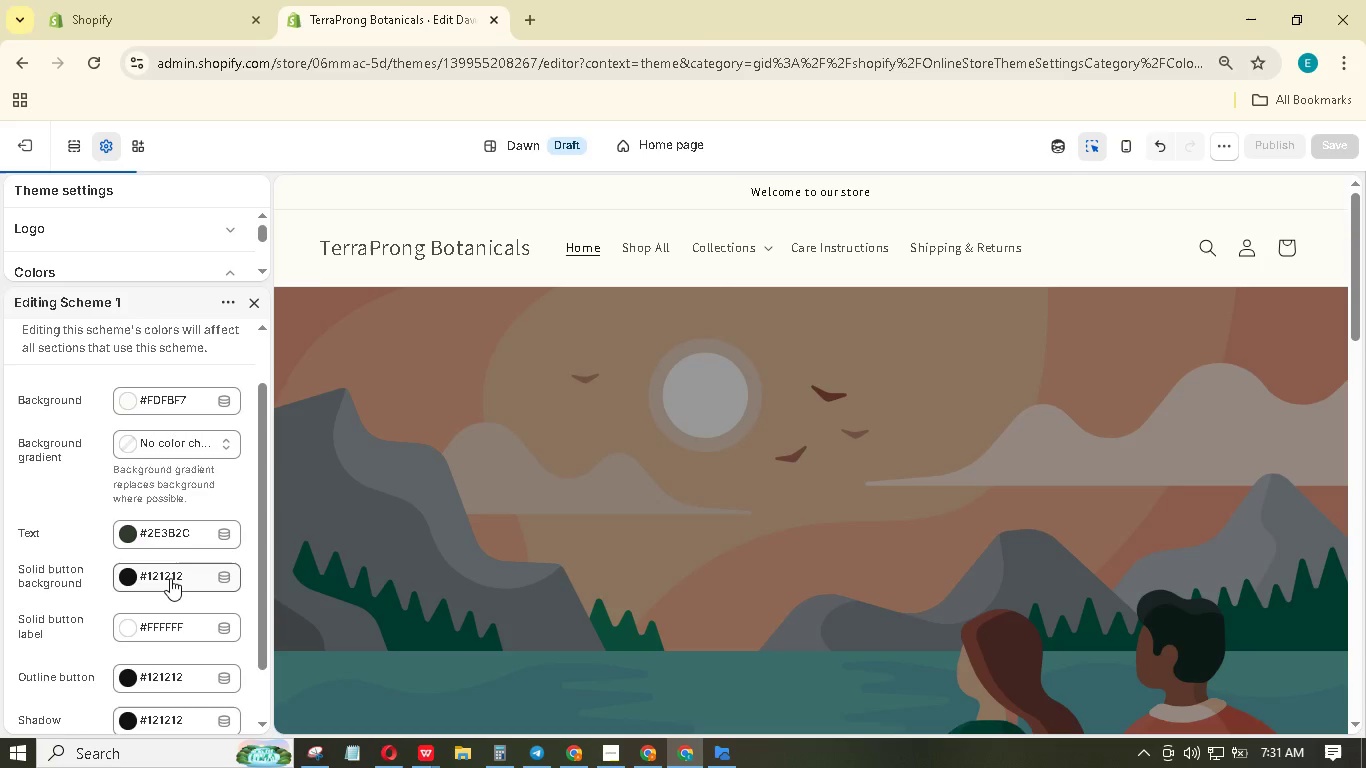 
wait(5.78)
 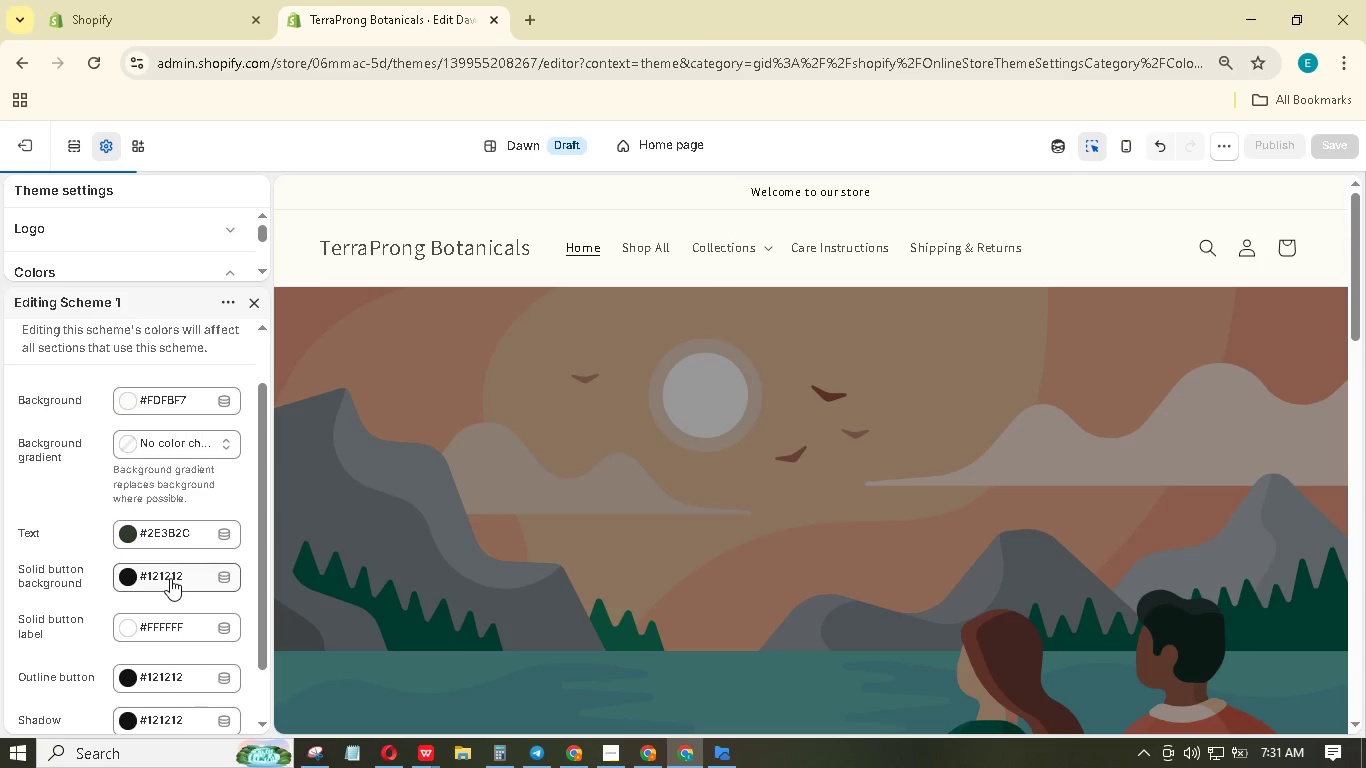 
left_click([170, 578])
 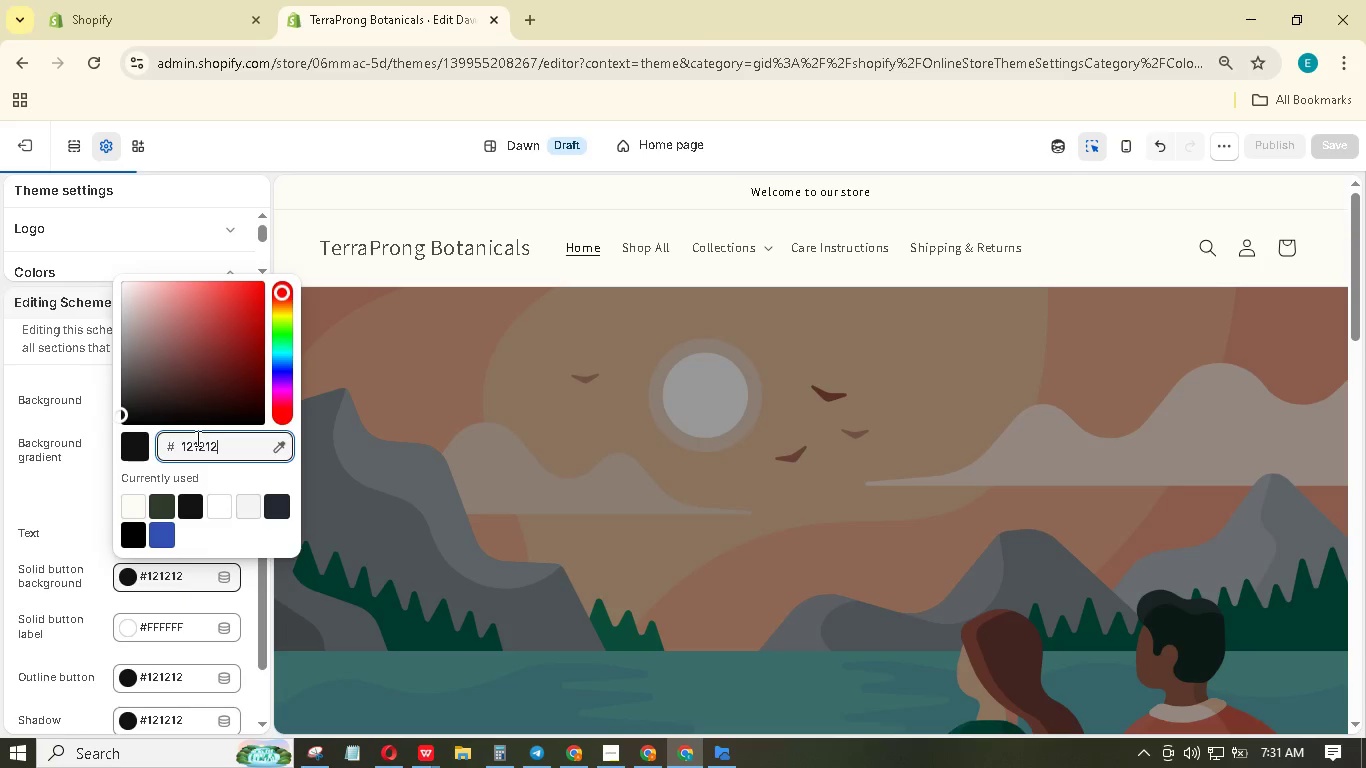 
left_click_drag(start_coordinate=[228, 440], to_coordinate=[141, 438])
 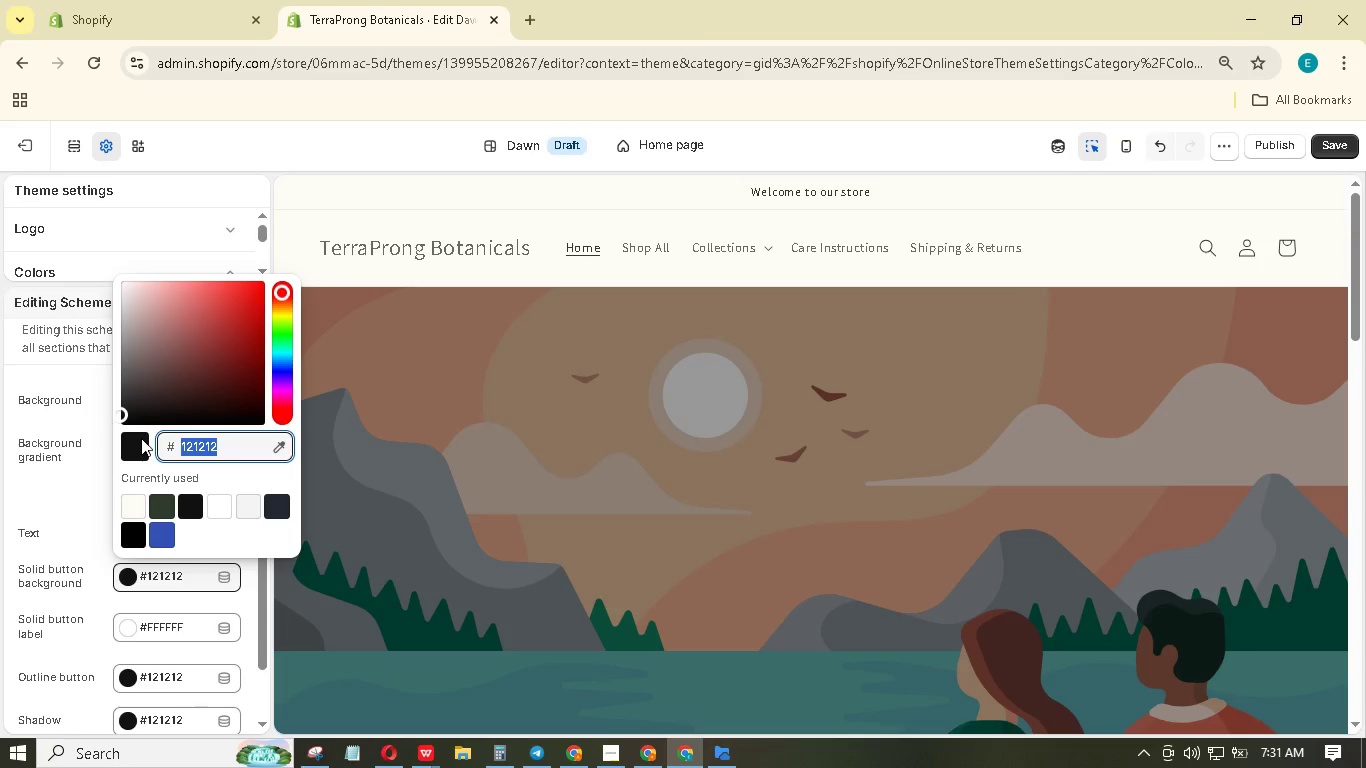 
wait(11.12)
 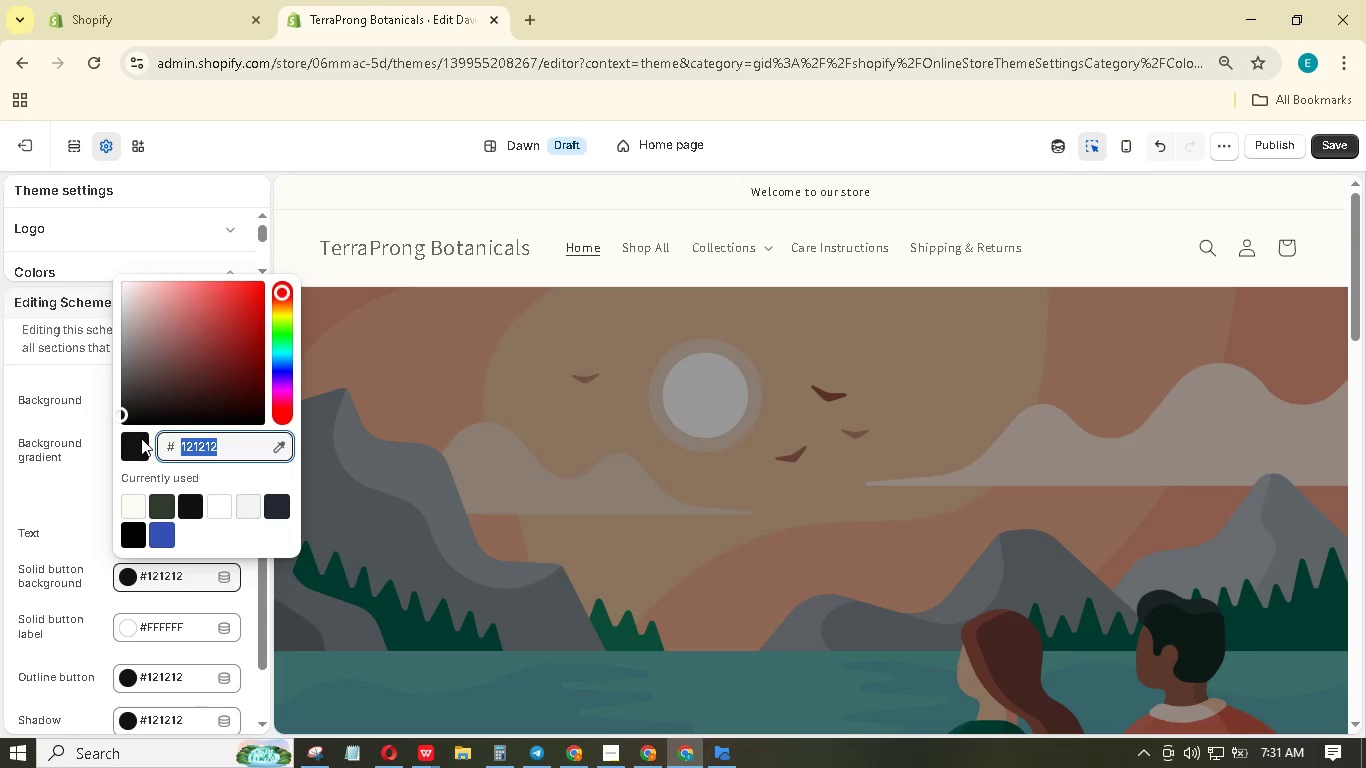 
type(b87333)
 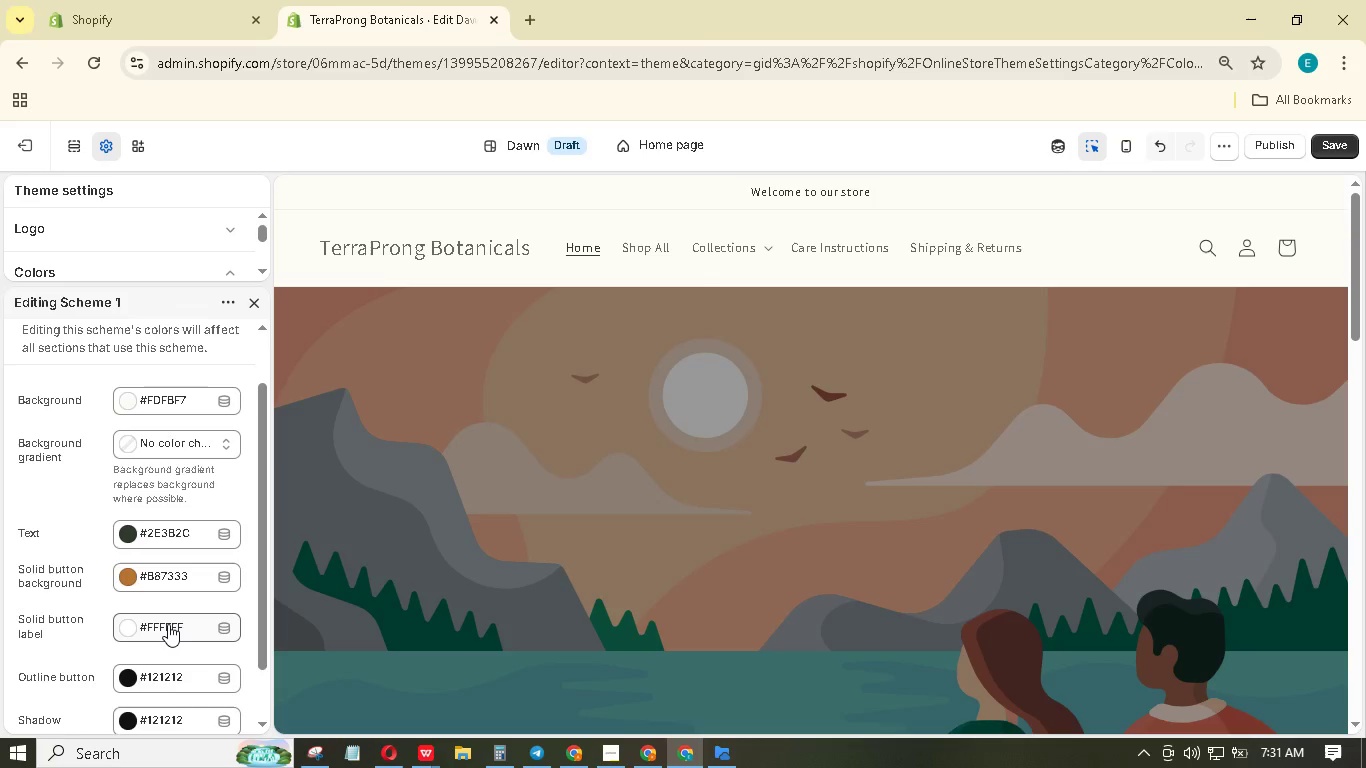 
wait(6.44)
 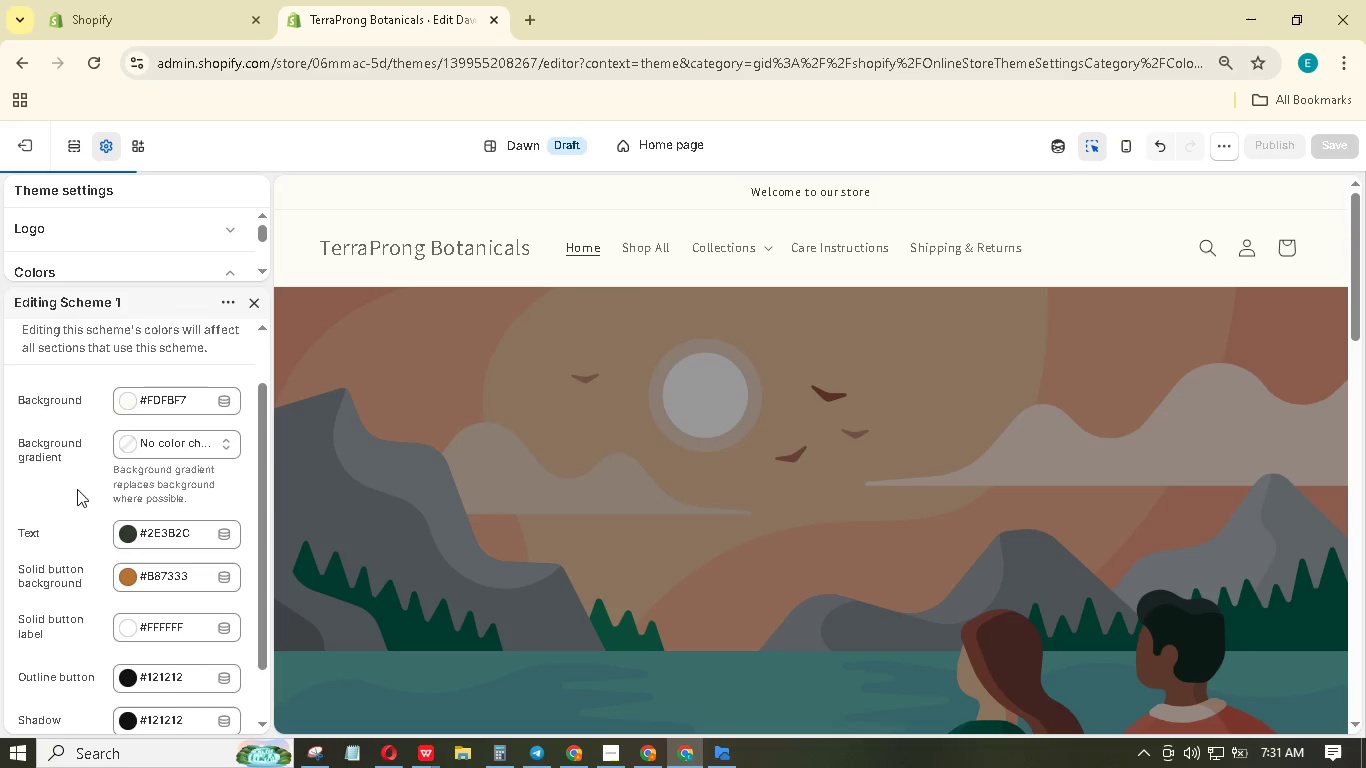 
left_click([168, 624])
 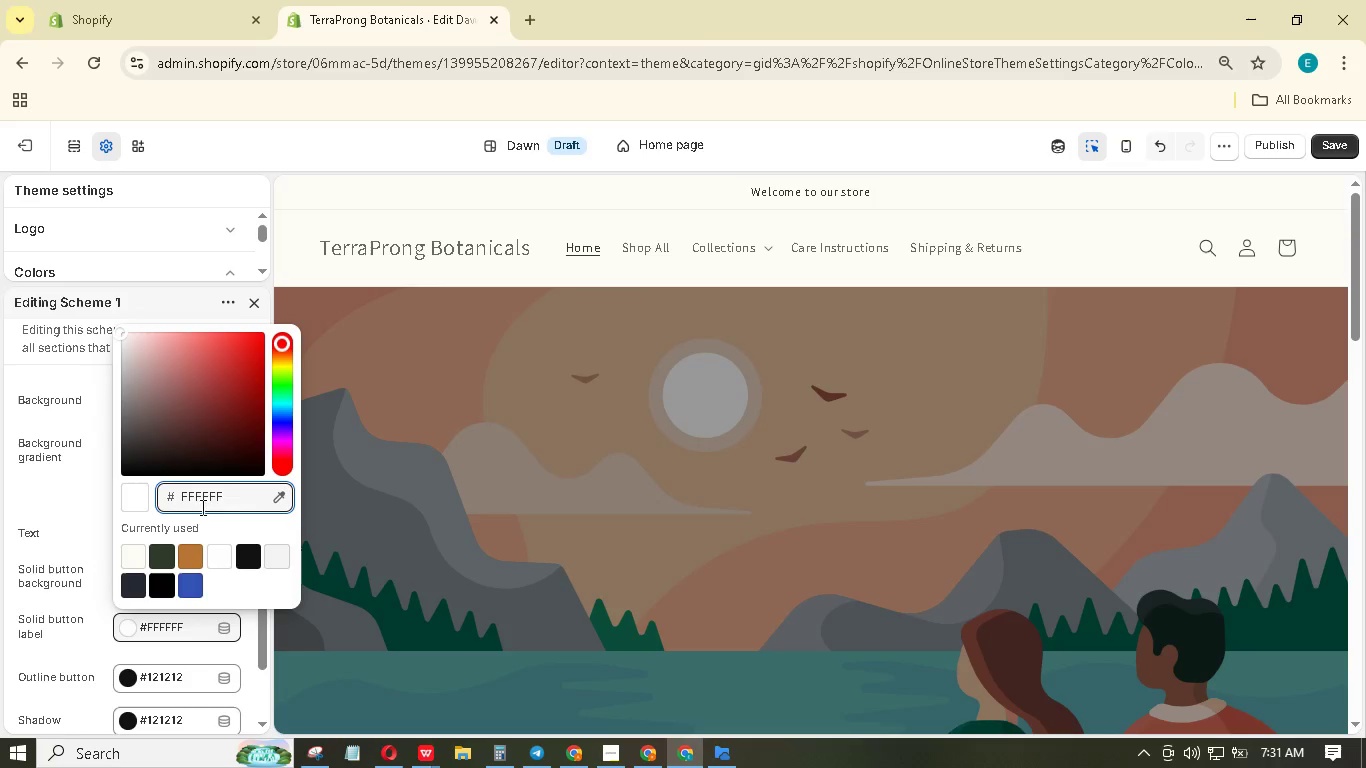 
left_click_drag(start_coordinate=[227, 494], to_coordinate=[168, 494])
 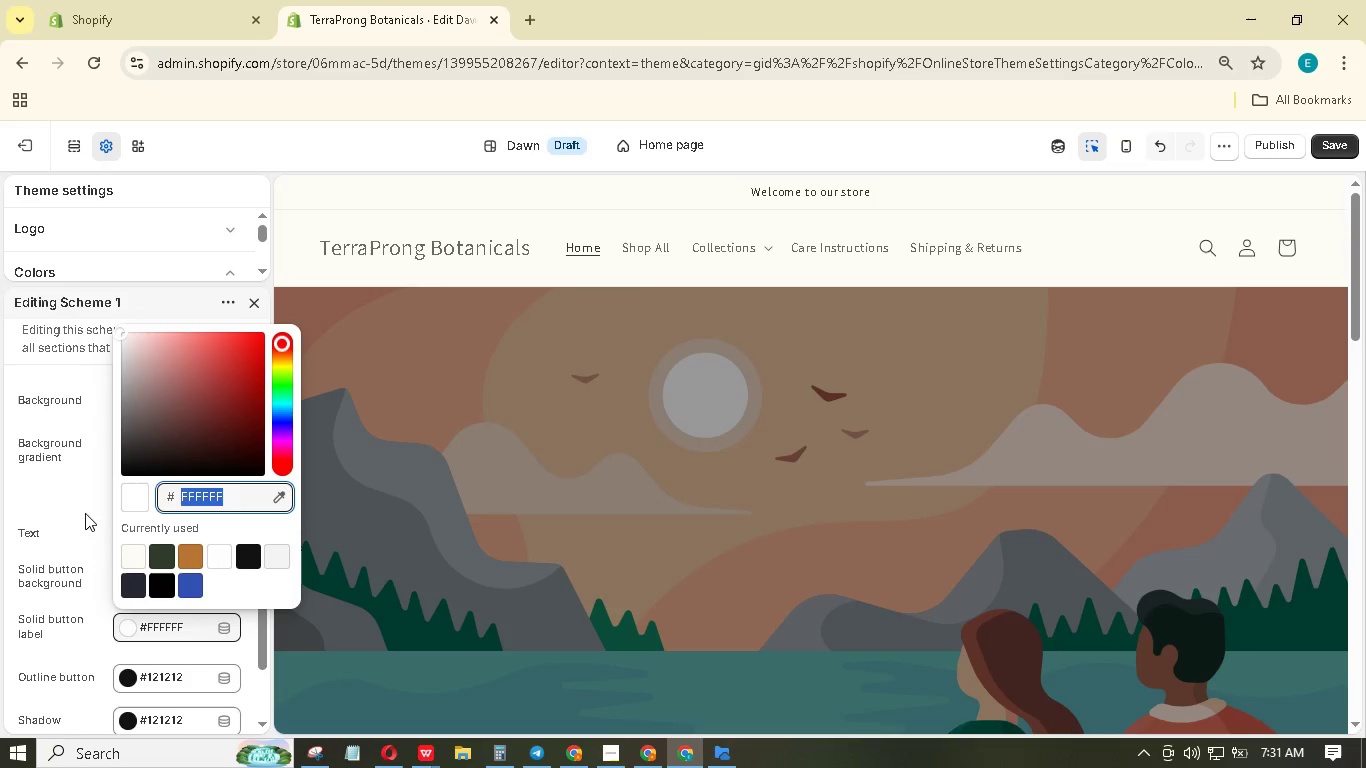 
left_click([65, 520])
 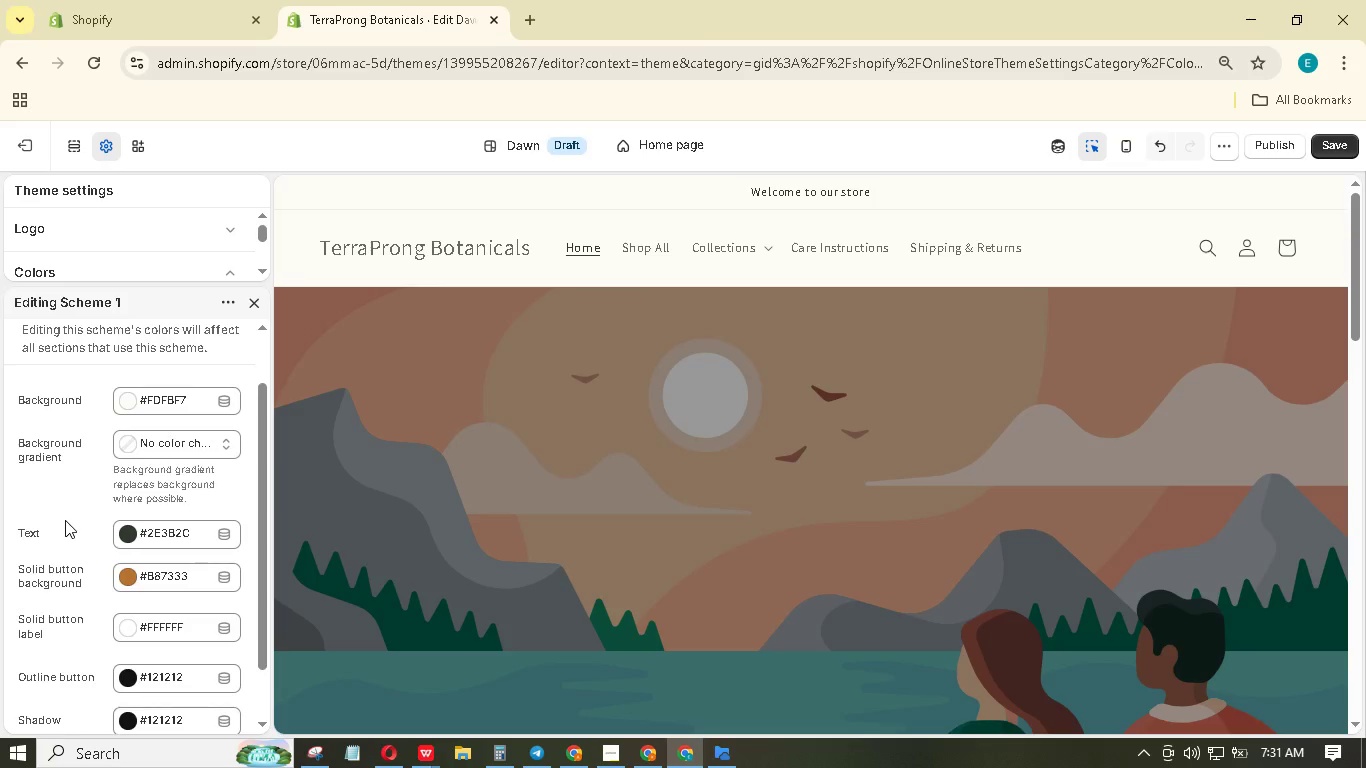 
scroll: coordinate [65, 520], scroll_direction: down, amount: 1.0
 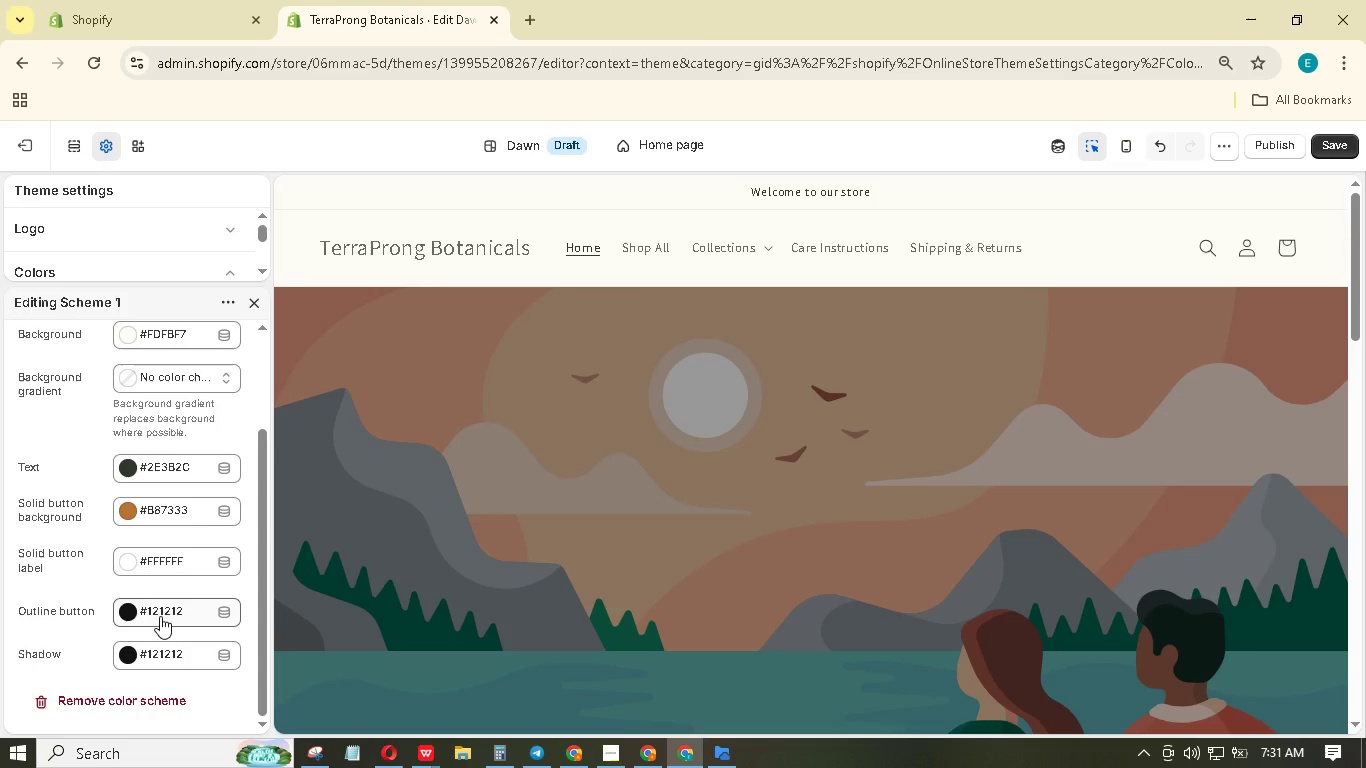 
left_click([160, 616])
 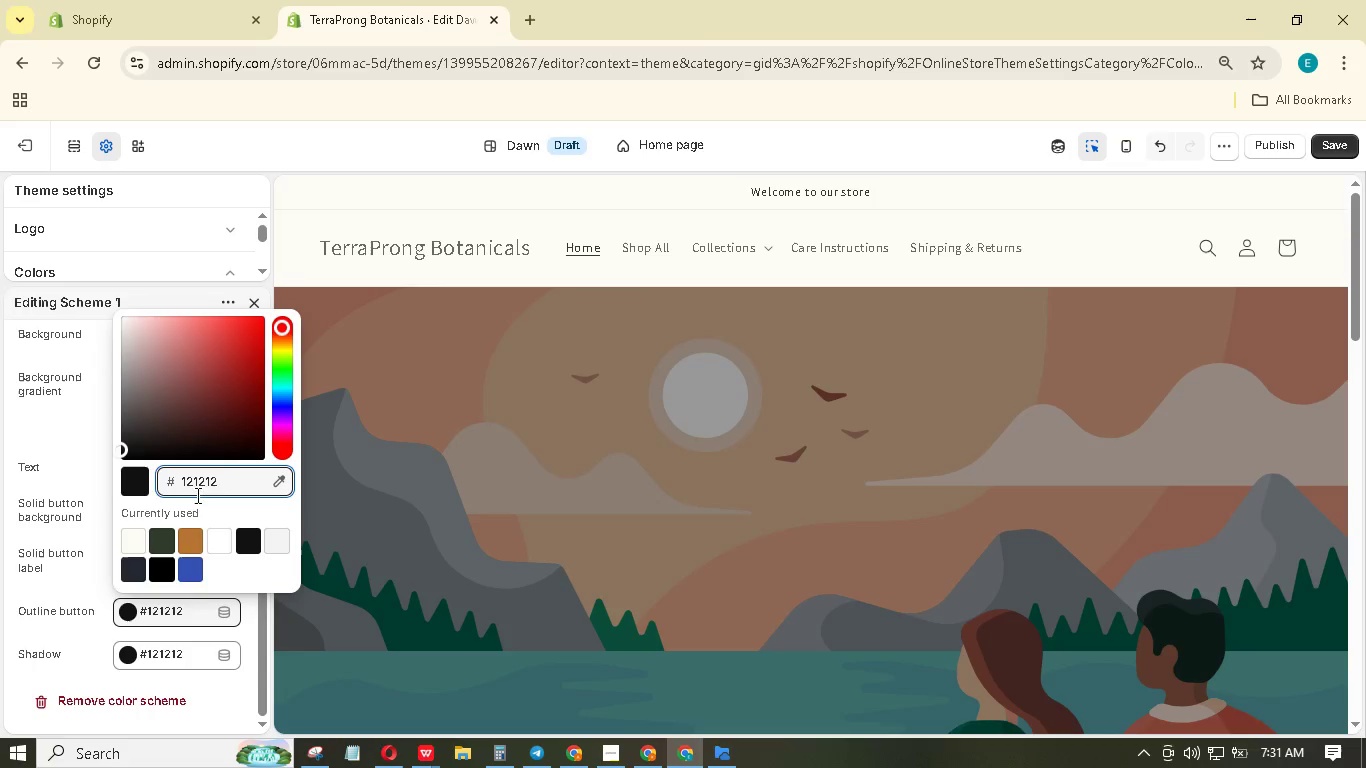 
left_click_drag(start_coordinate=[221, 482], to_coordinate=[177, 481])
 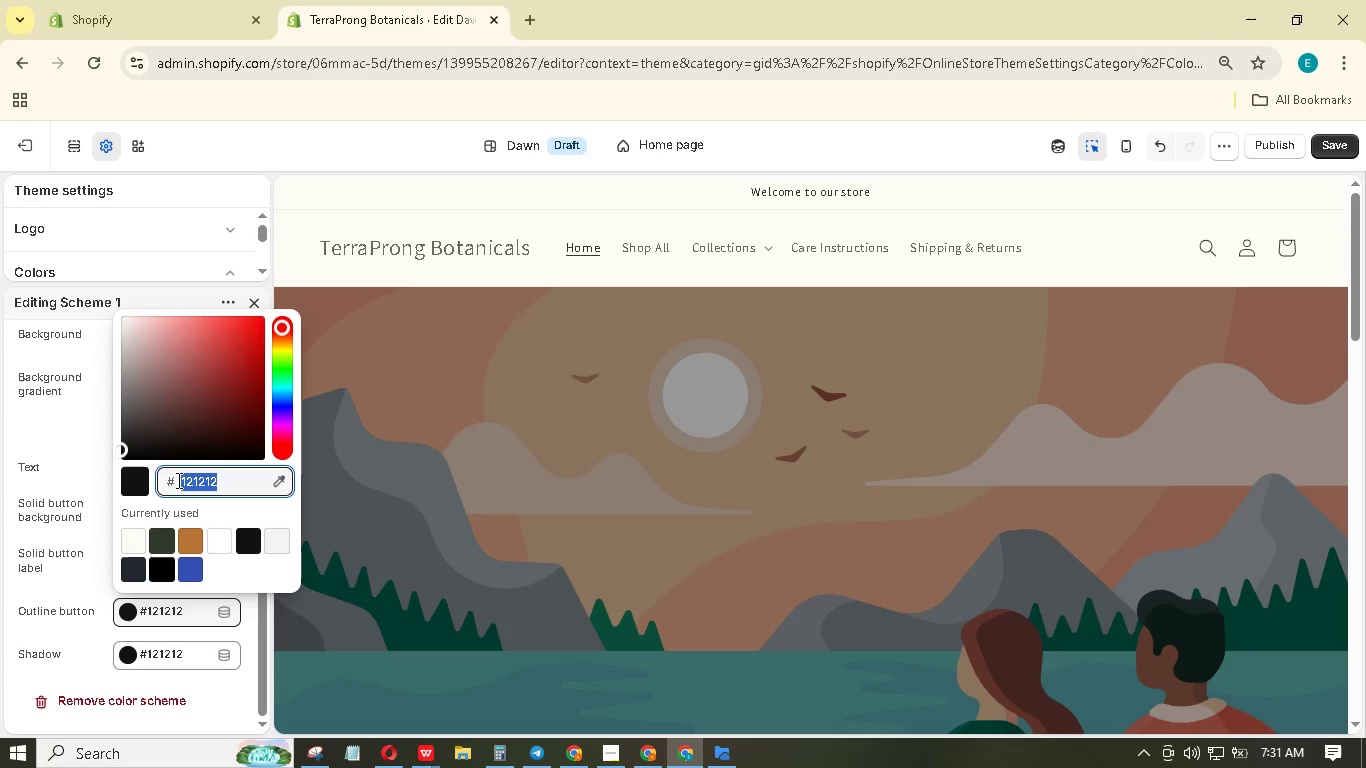 
type(d4c9b5)
 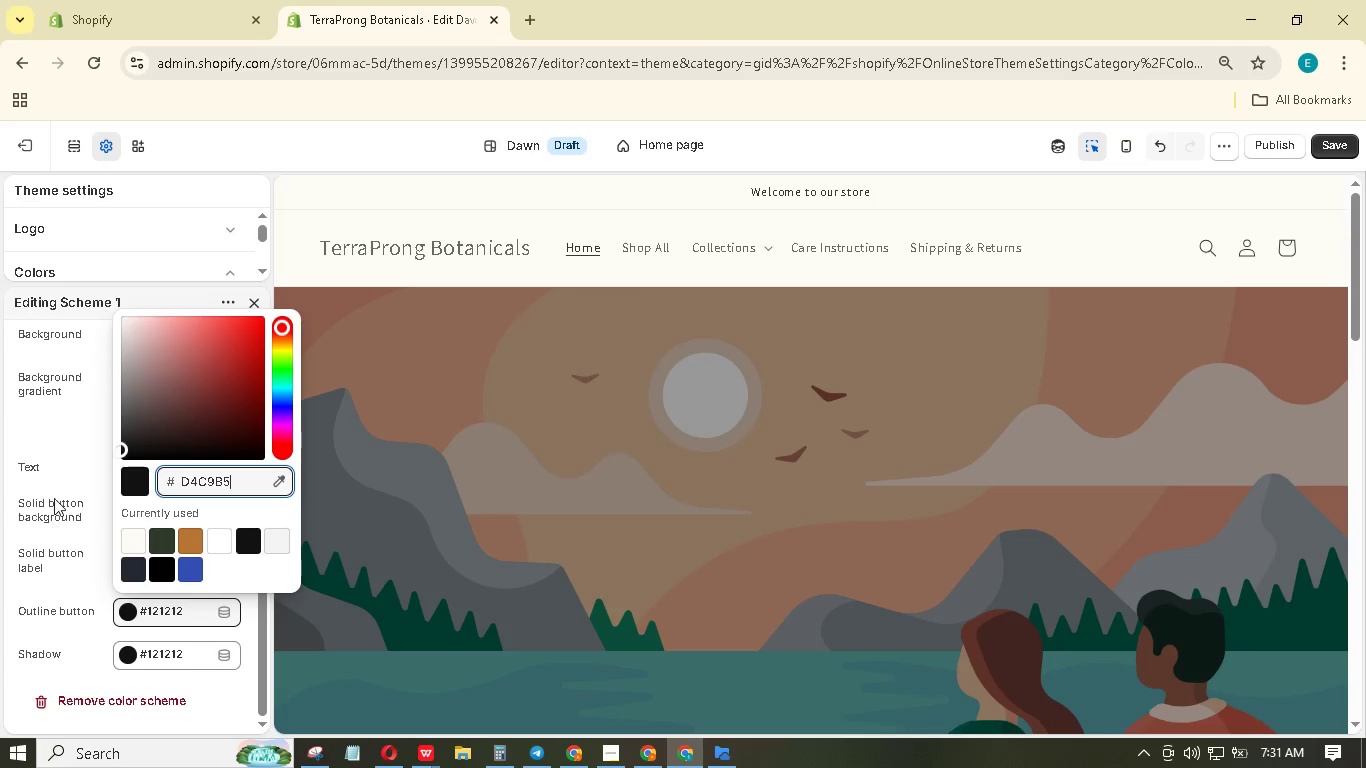 
left_click([67, 423])
 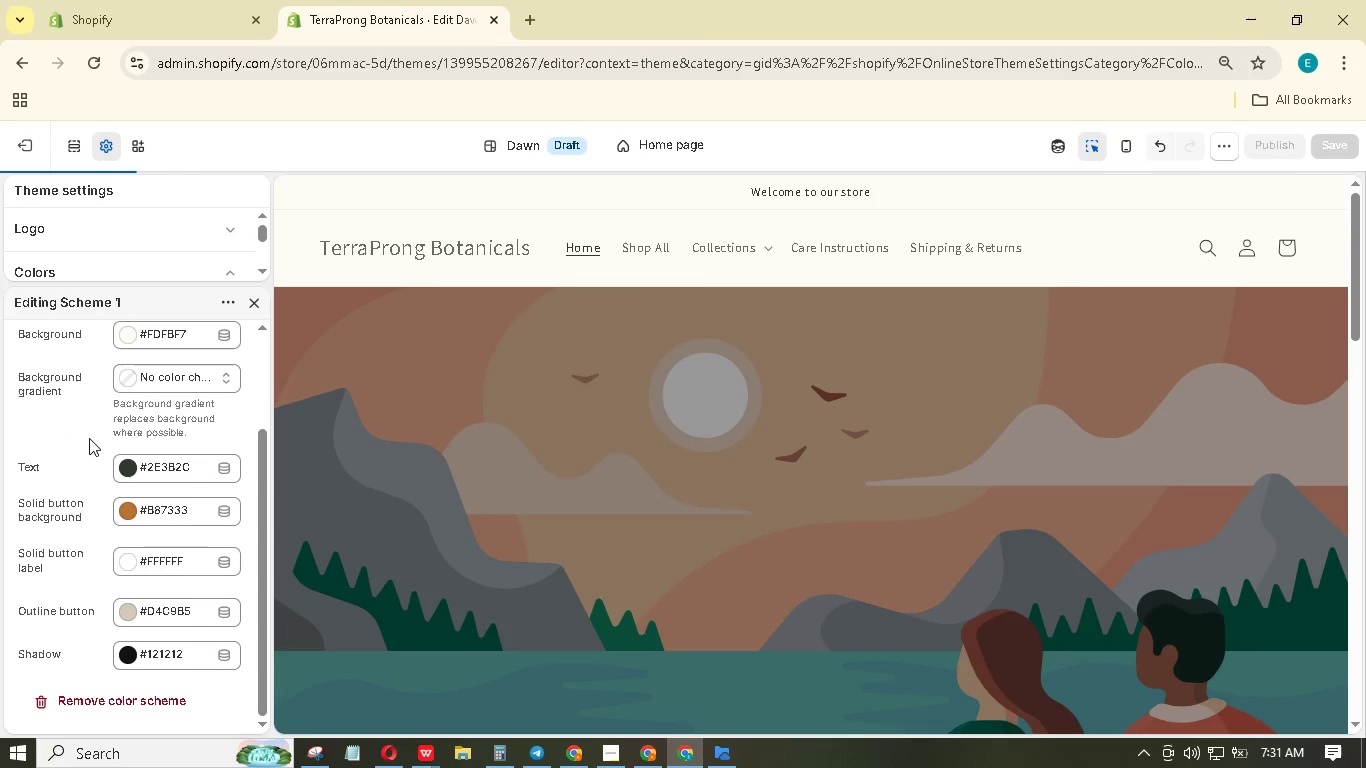 
scroll: coordinate [99, 461], scroll_direction: up, amount: 1.0
 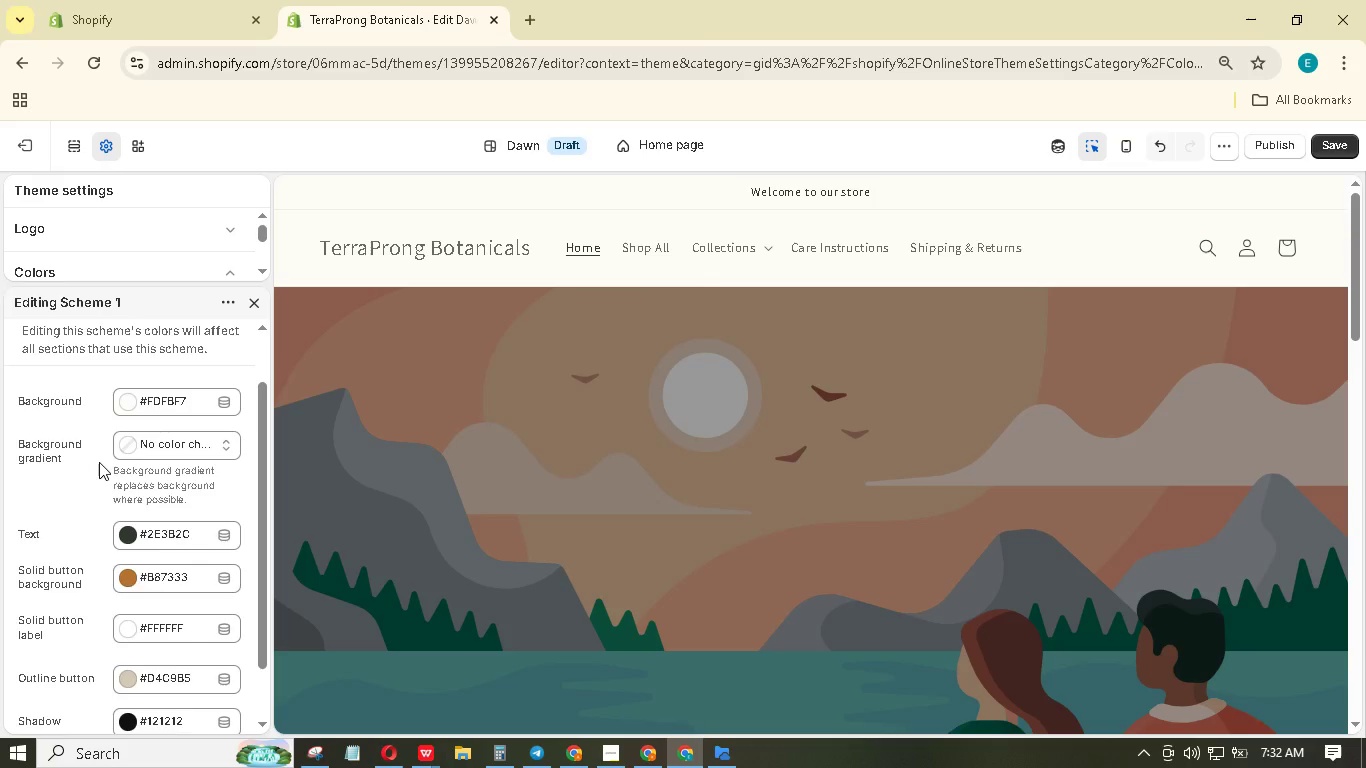 
scroll: coordinate [99, 462], scroll_direction: down, amount: 9.0
 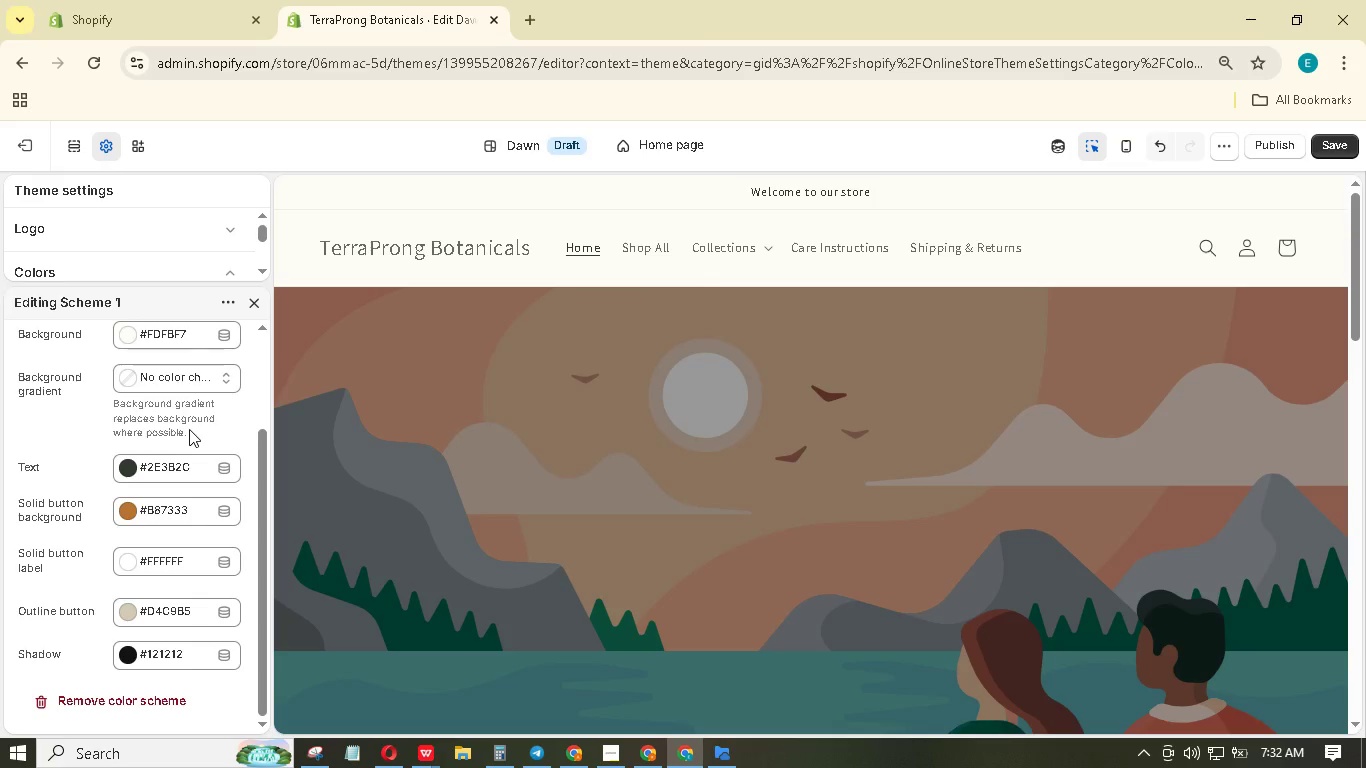 
wait(10.26)
 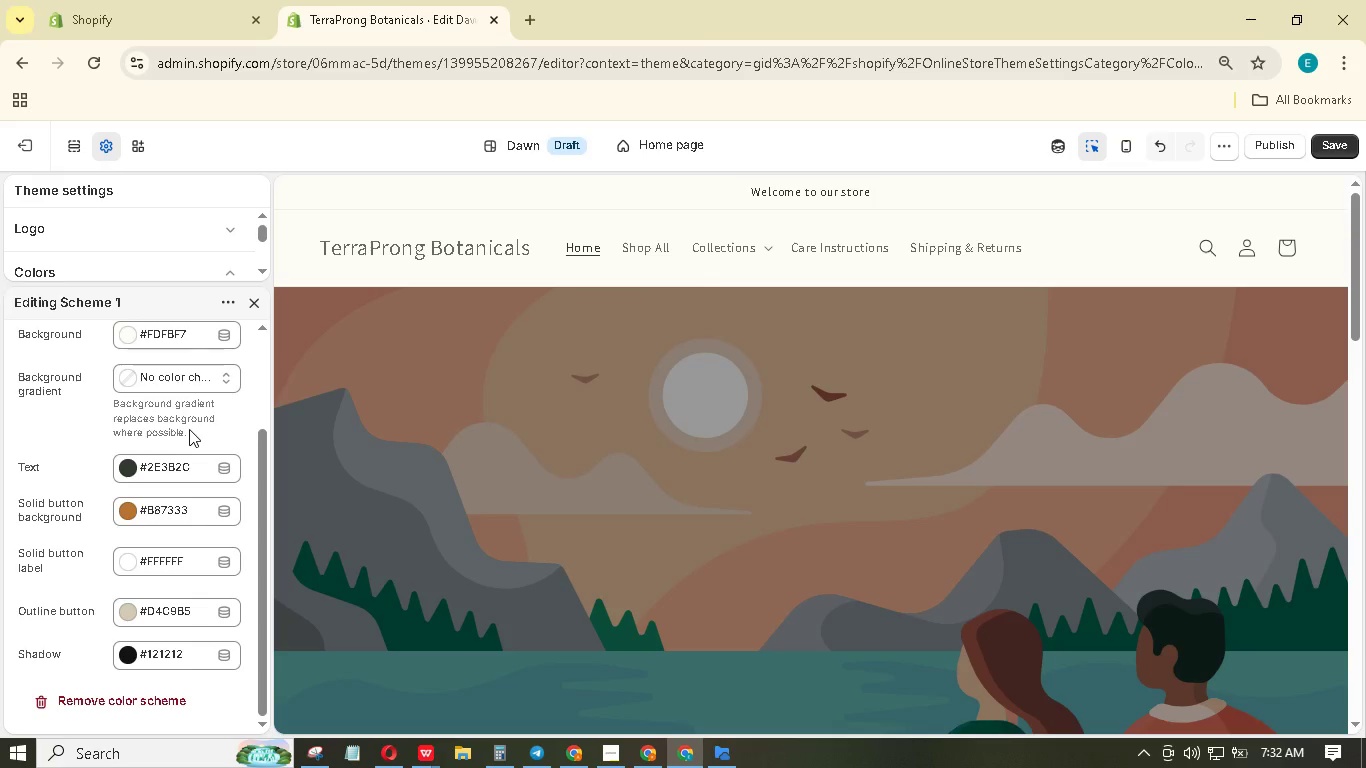 
left_click([255, 303])
 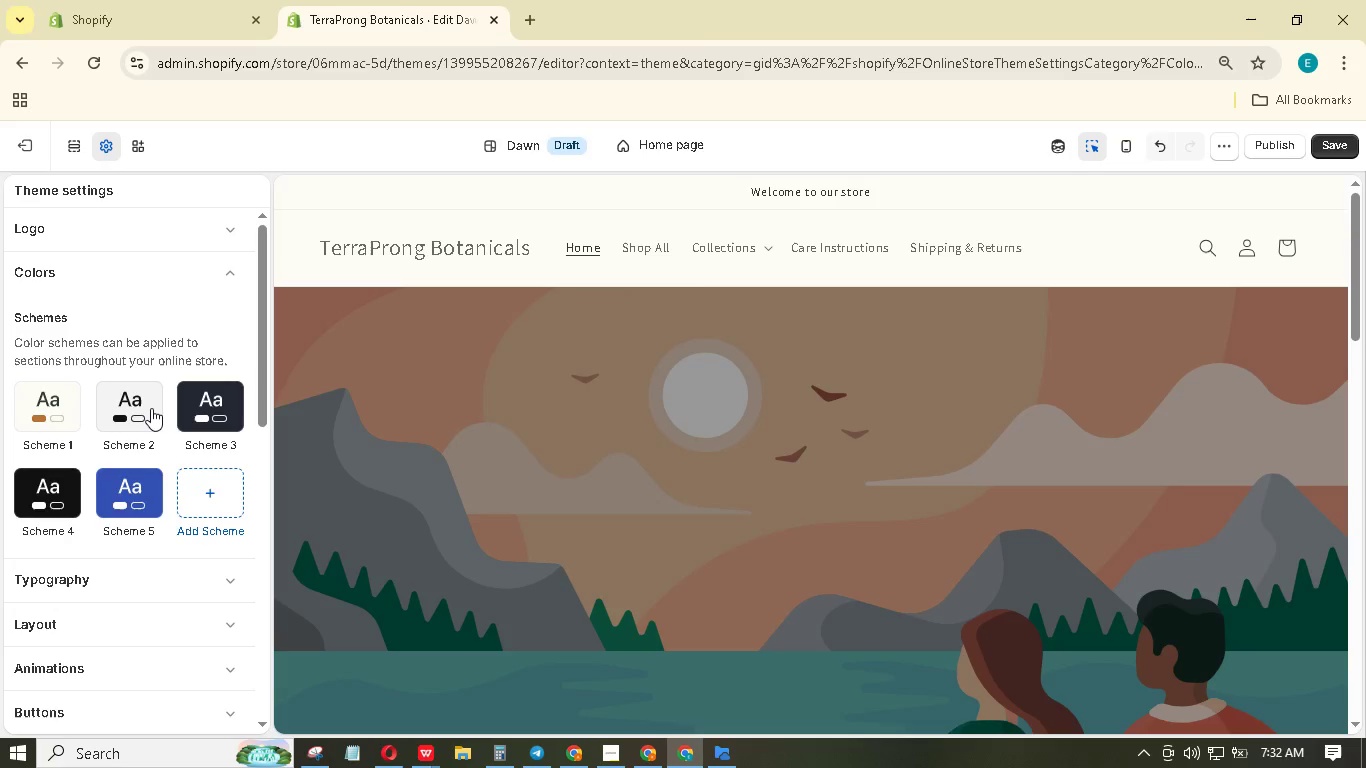 
wait(5.98)
 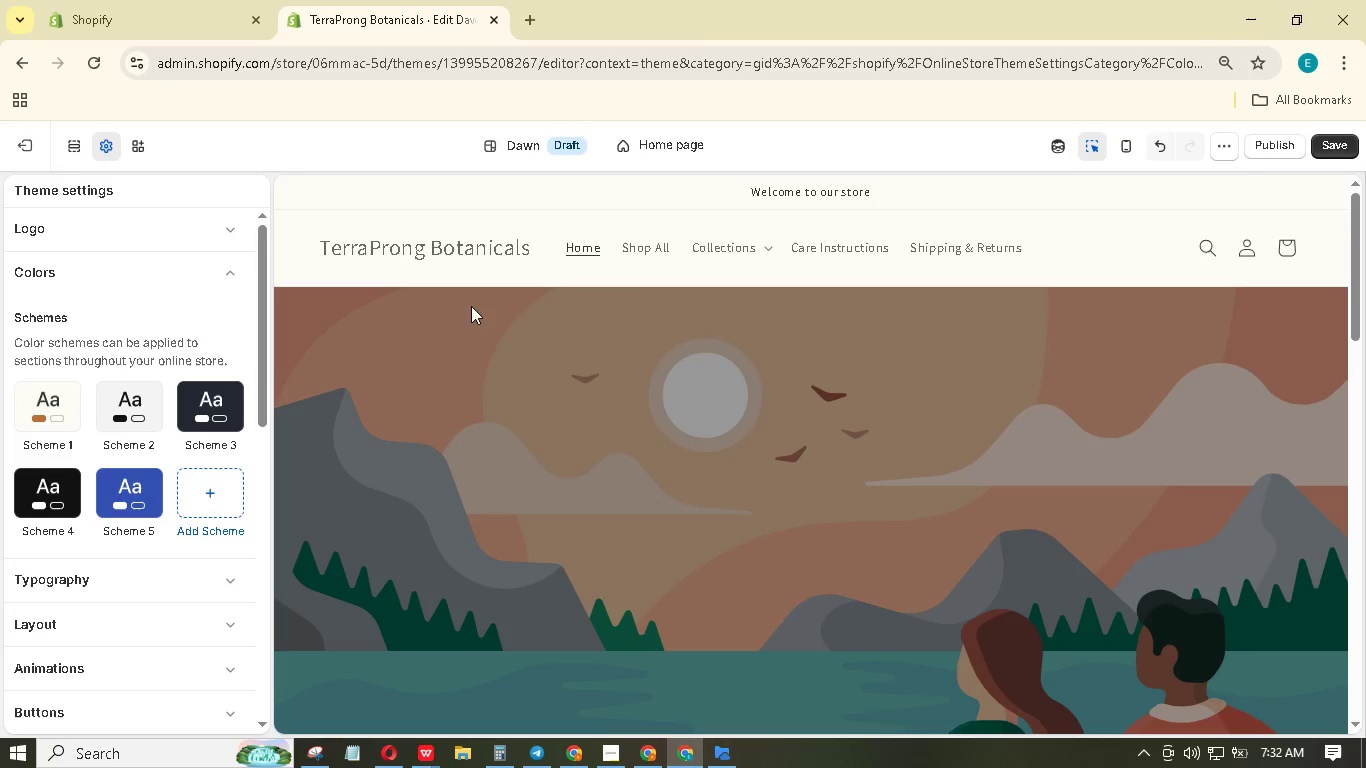 
right_click([145, 404])
 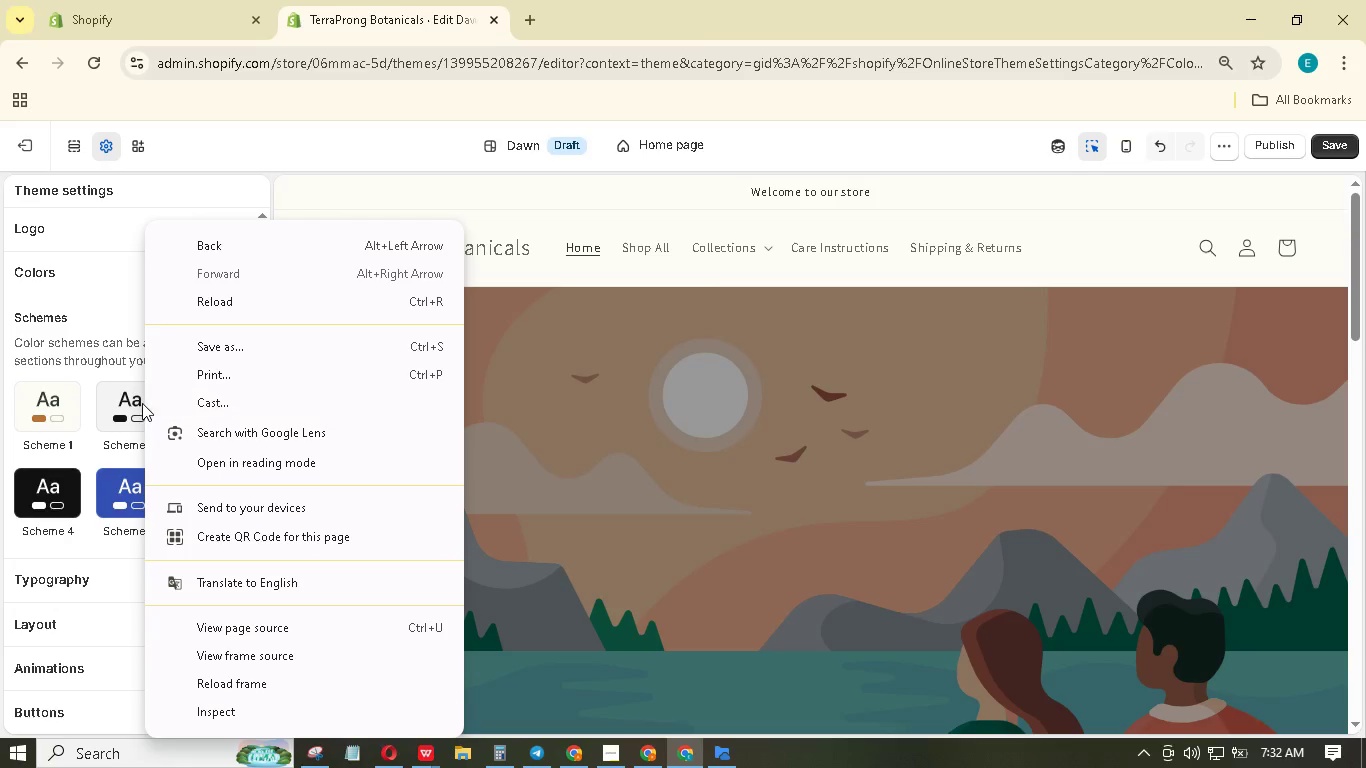 
left_click([135, 407])
 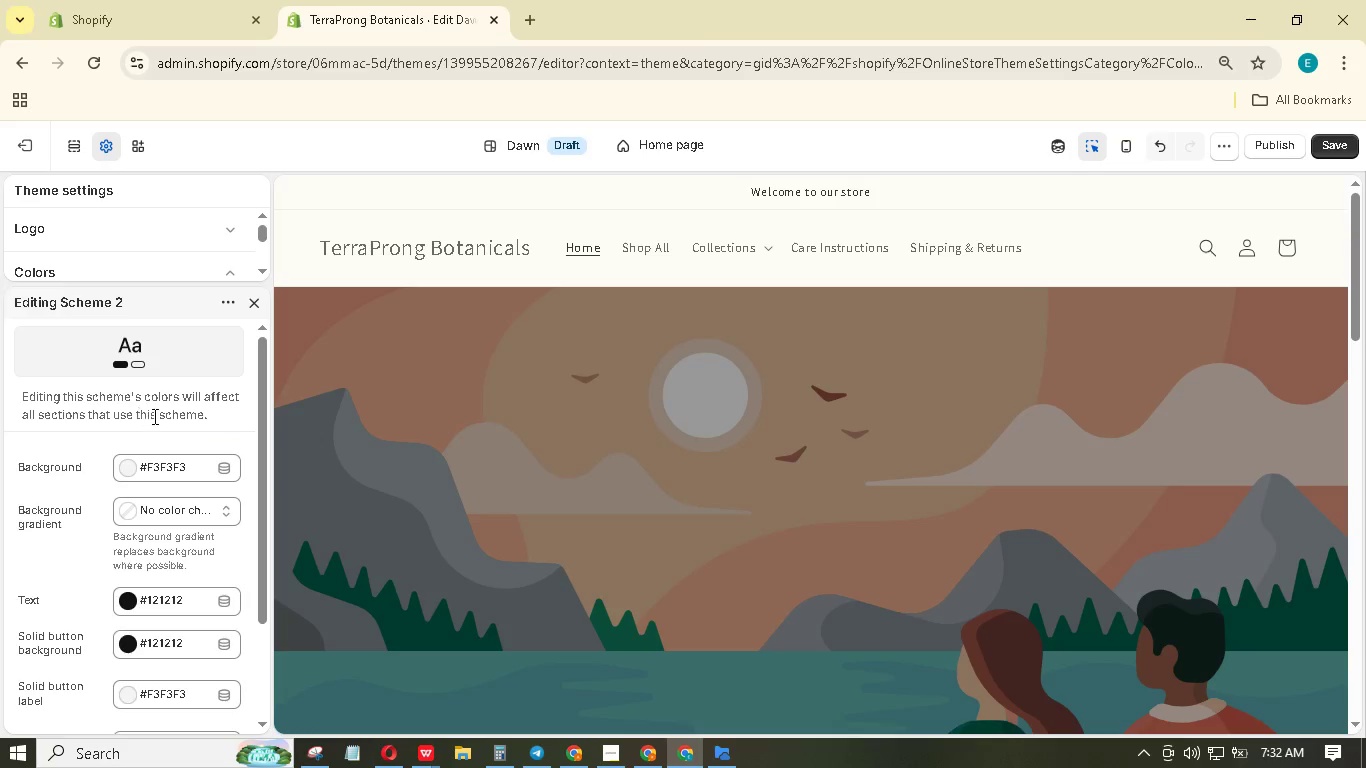 
scroll: coordinate [155, 417], scroll_direction: down, amount: 6.0
 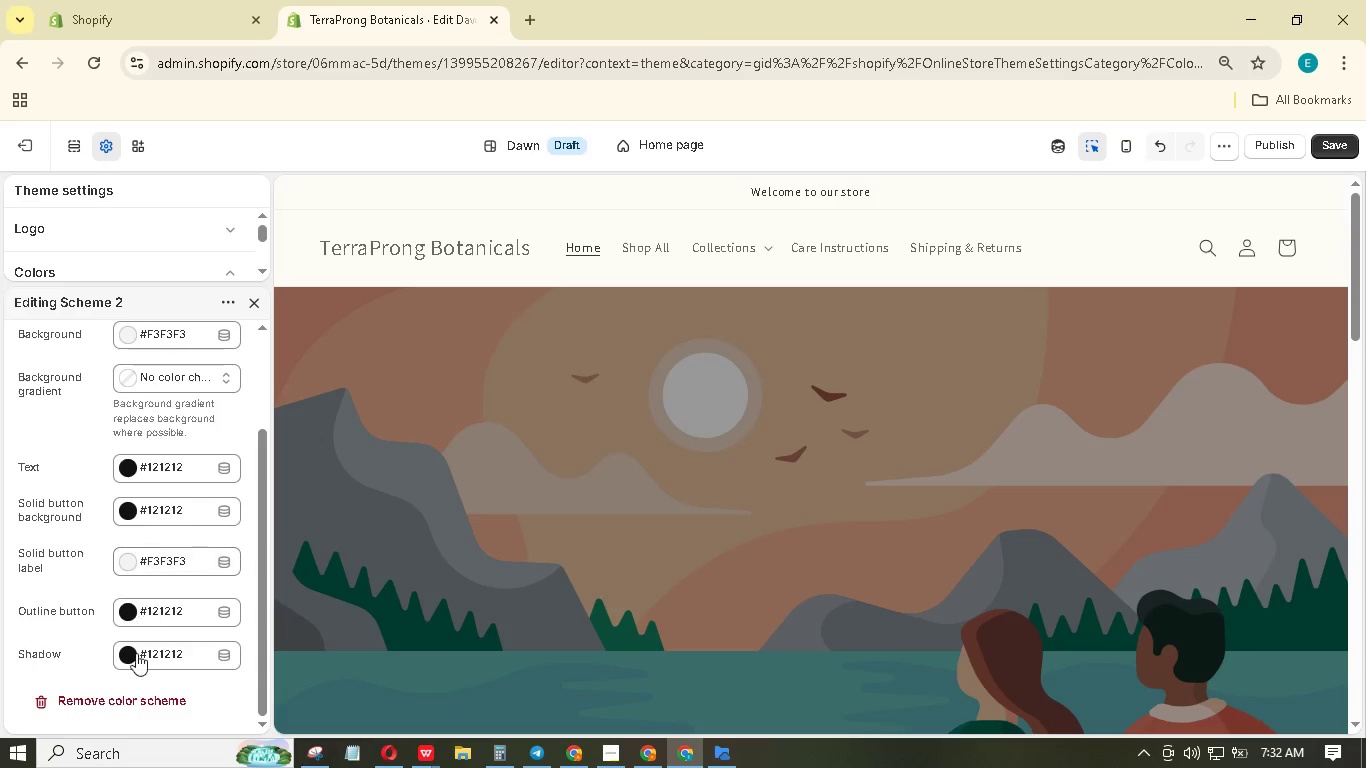 
mouse_move([135, 683])
 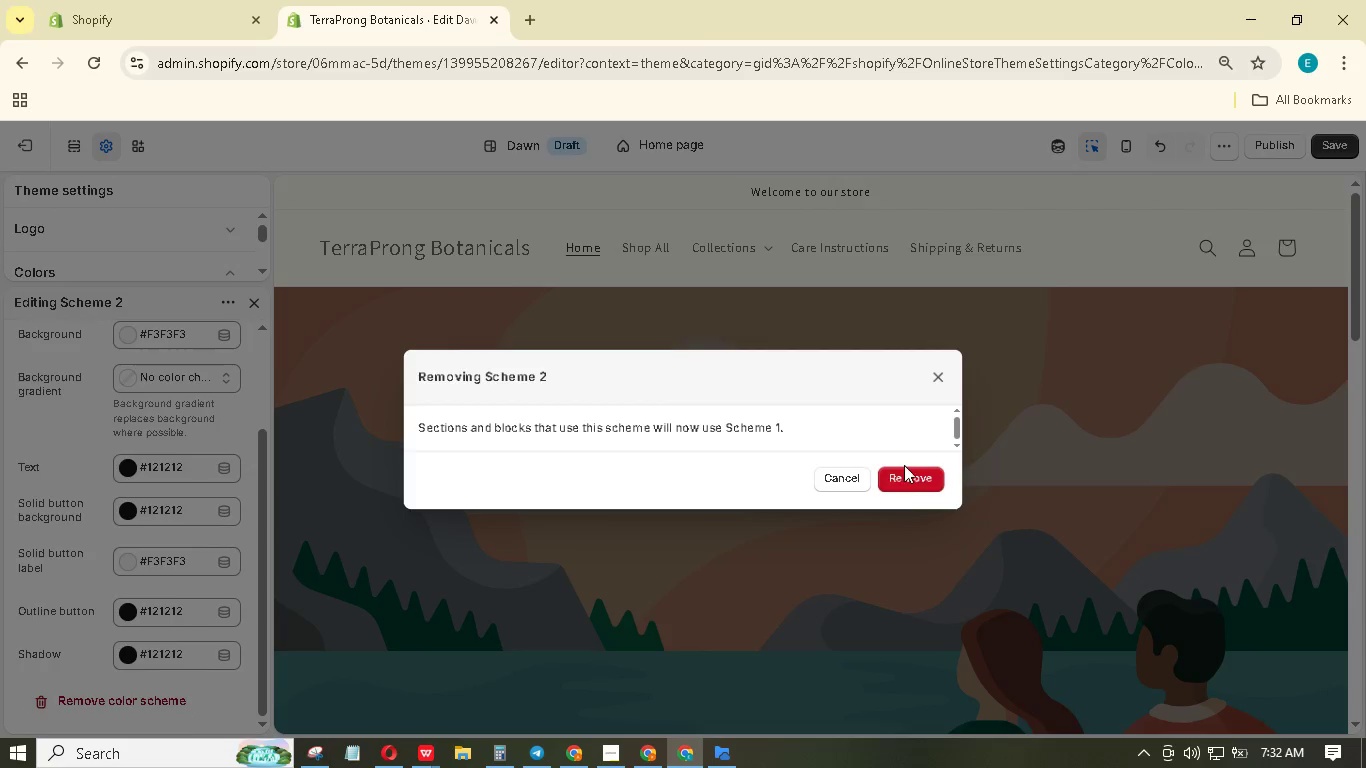 
left_click([907, 476])
 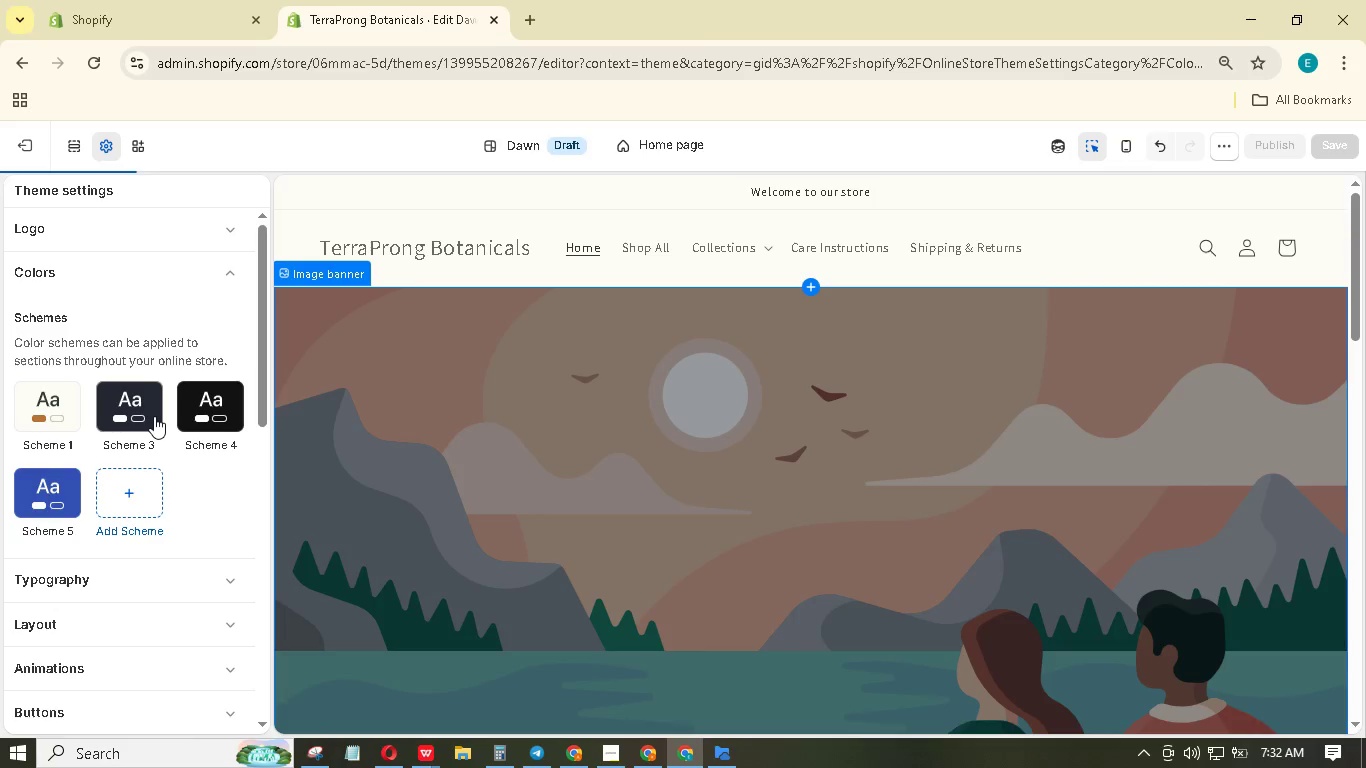 
left_click([152, 416])
 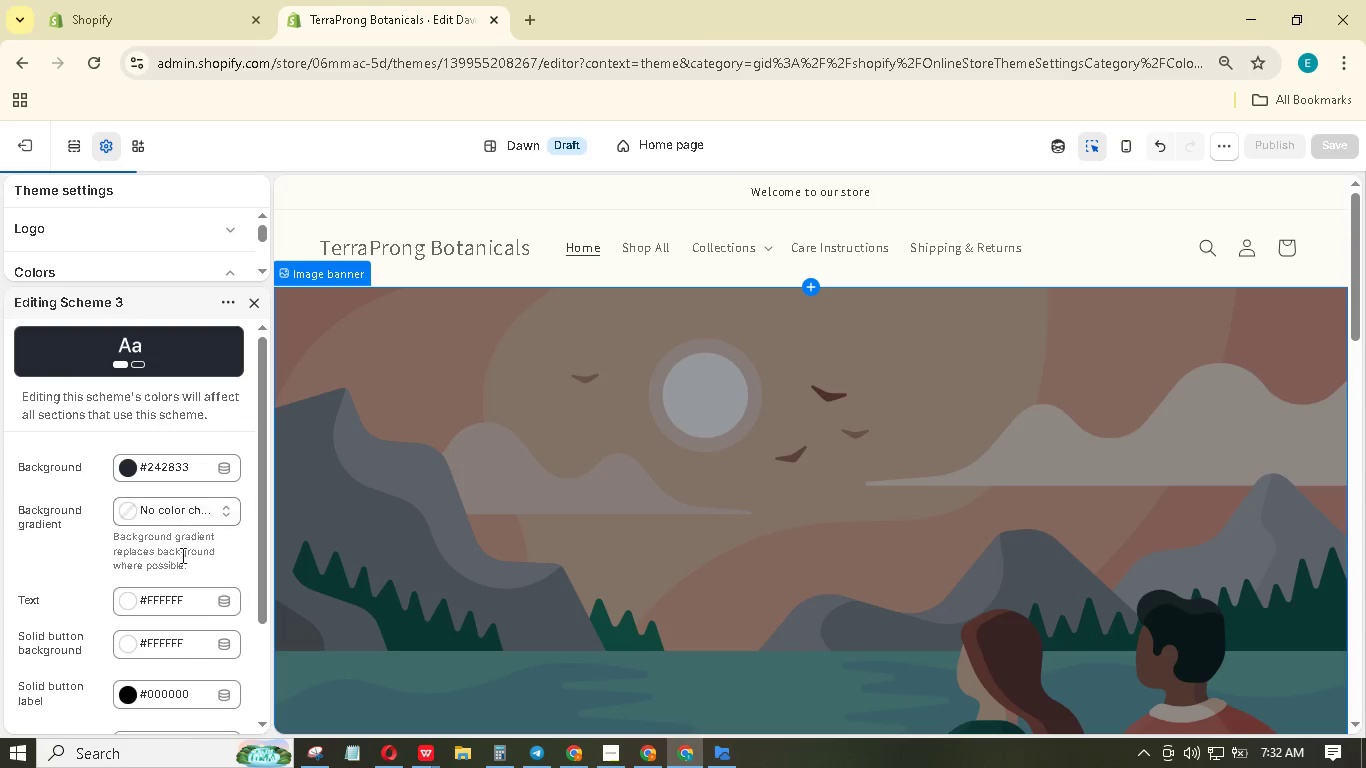 
scroll: coordinate [195, 655], scroll_direction: down, amount: 7.0
 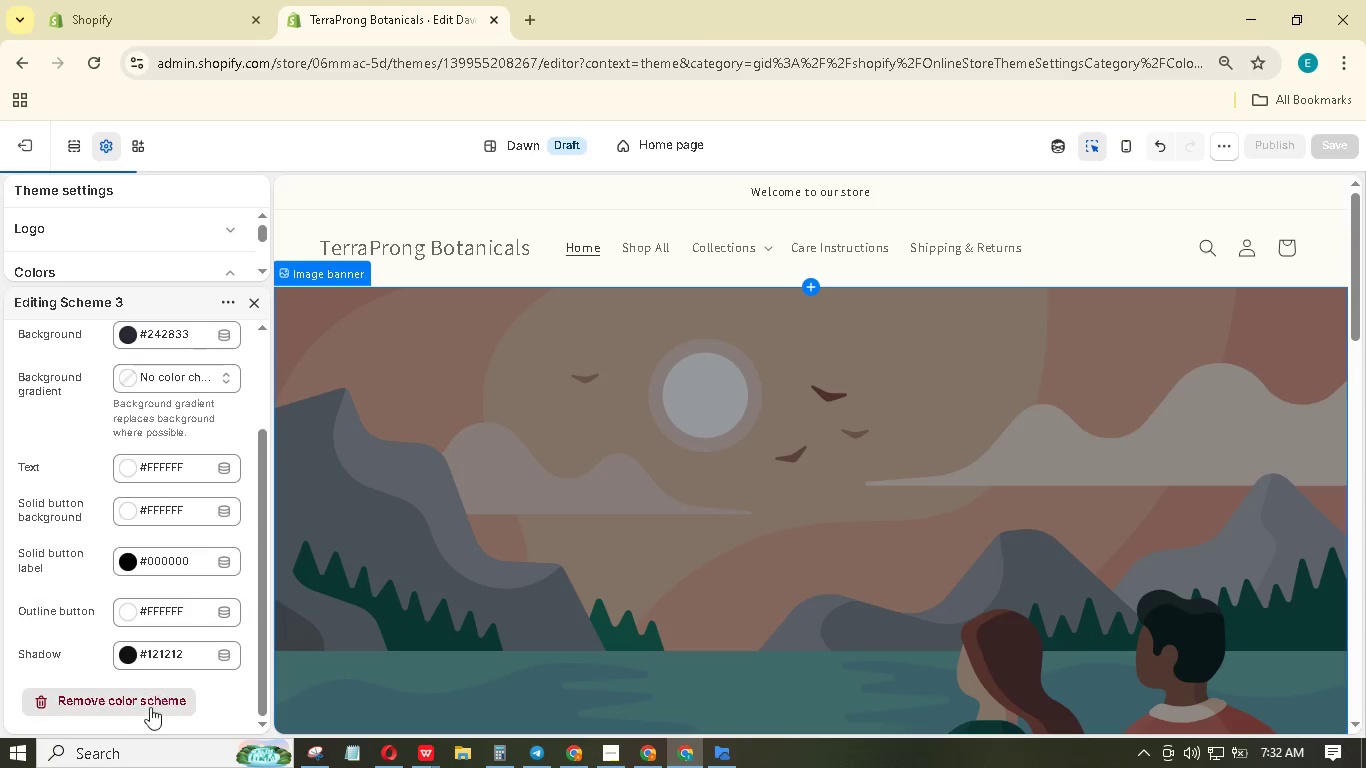 
left_click([147, 709])
 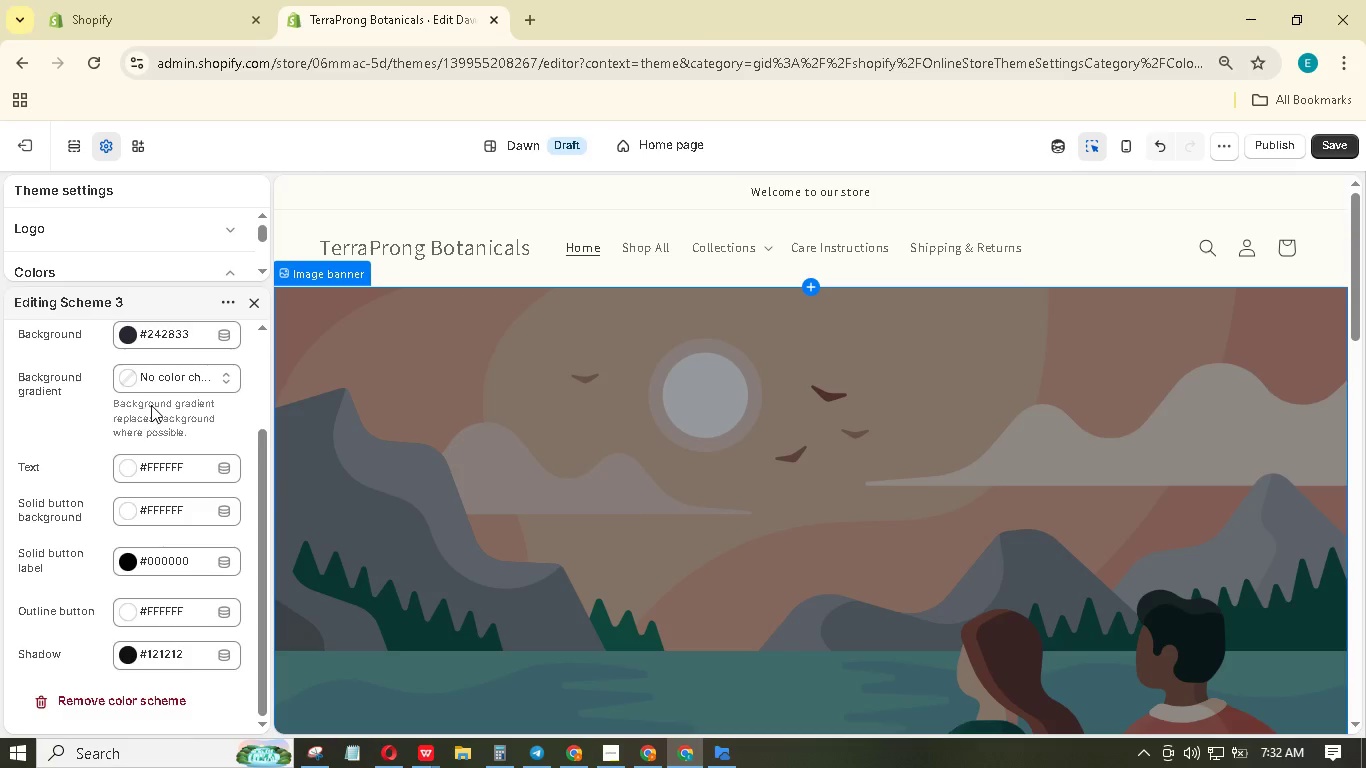 
left_click([152, 401])
 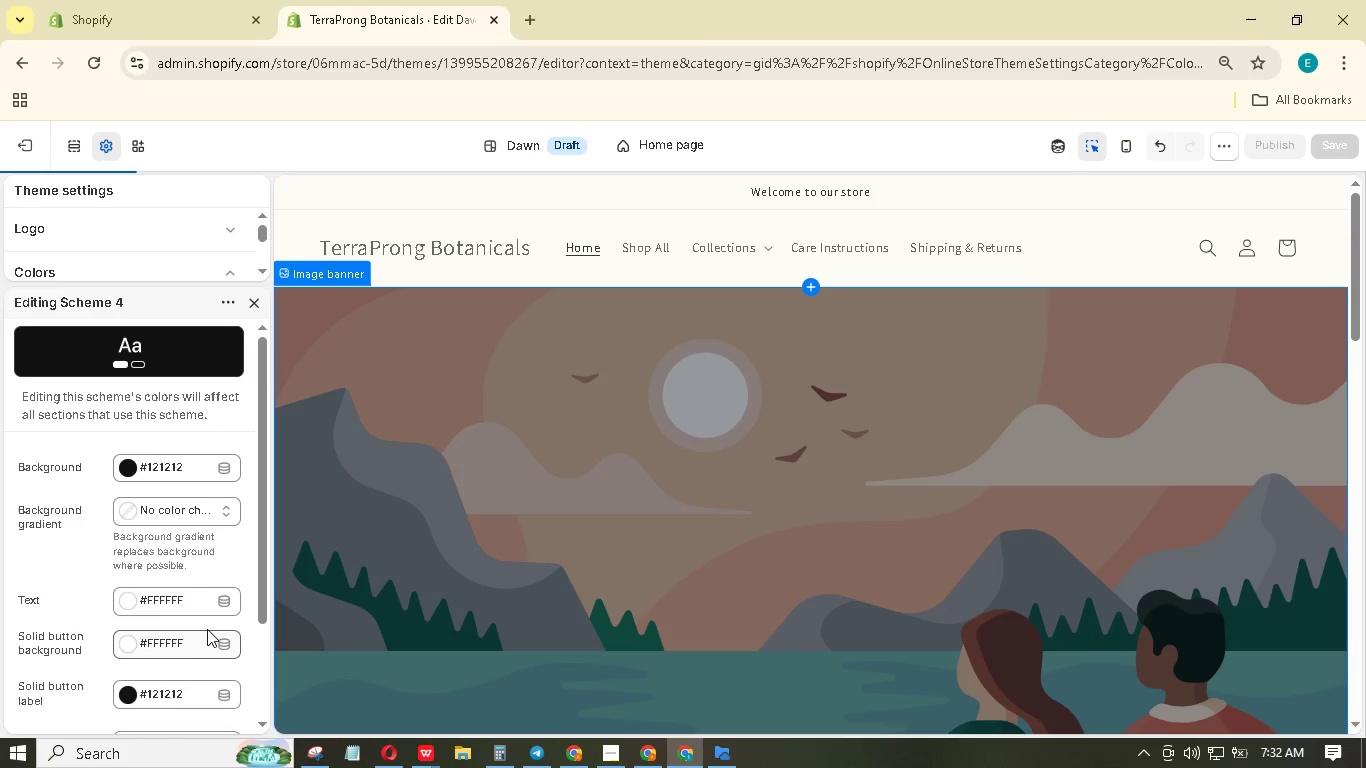 
scroll: coordinate [177, 646], scroll_direction: down, amount: 6.0
 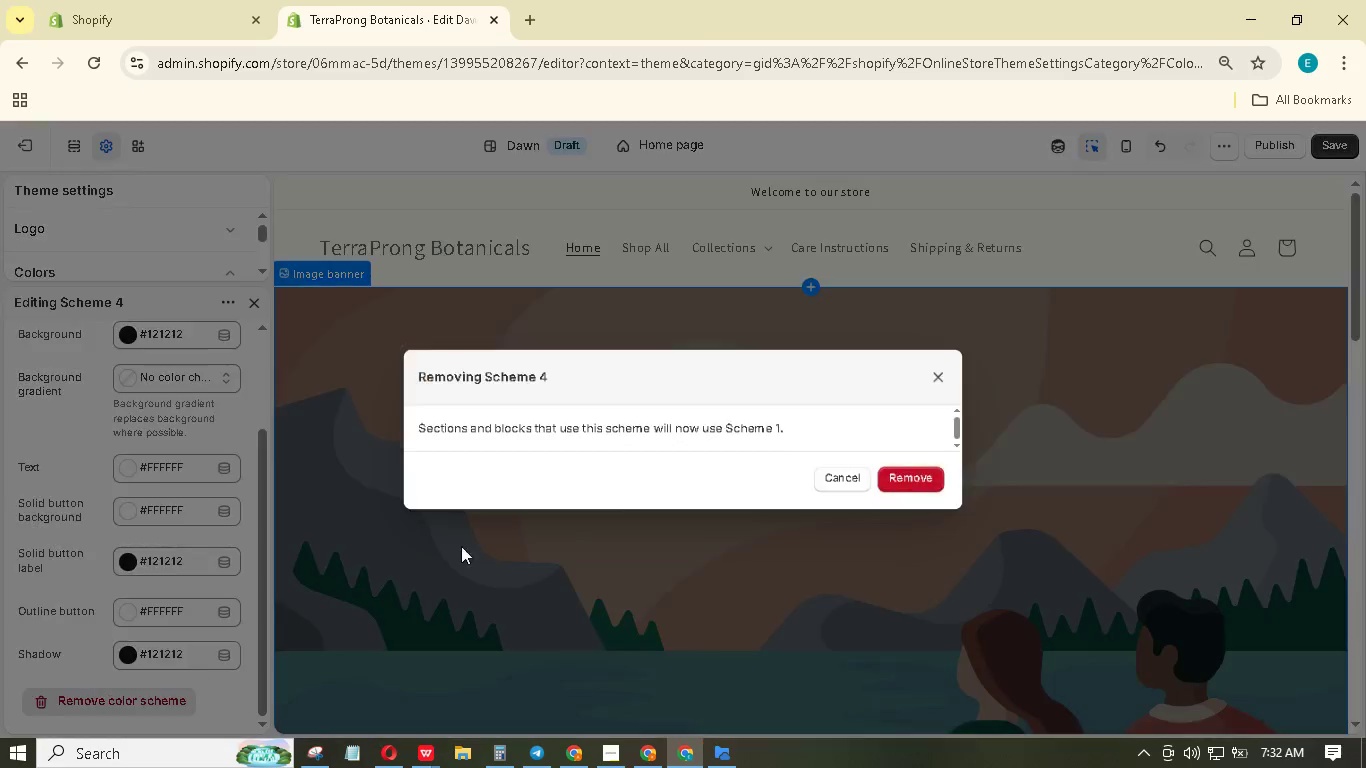 
left_click([922, 471])
 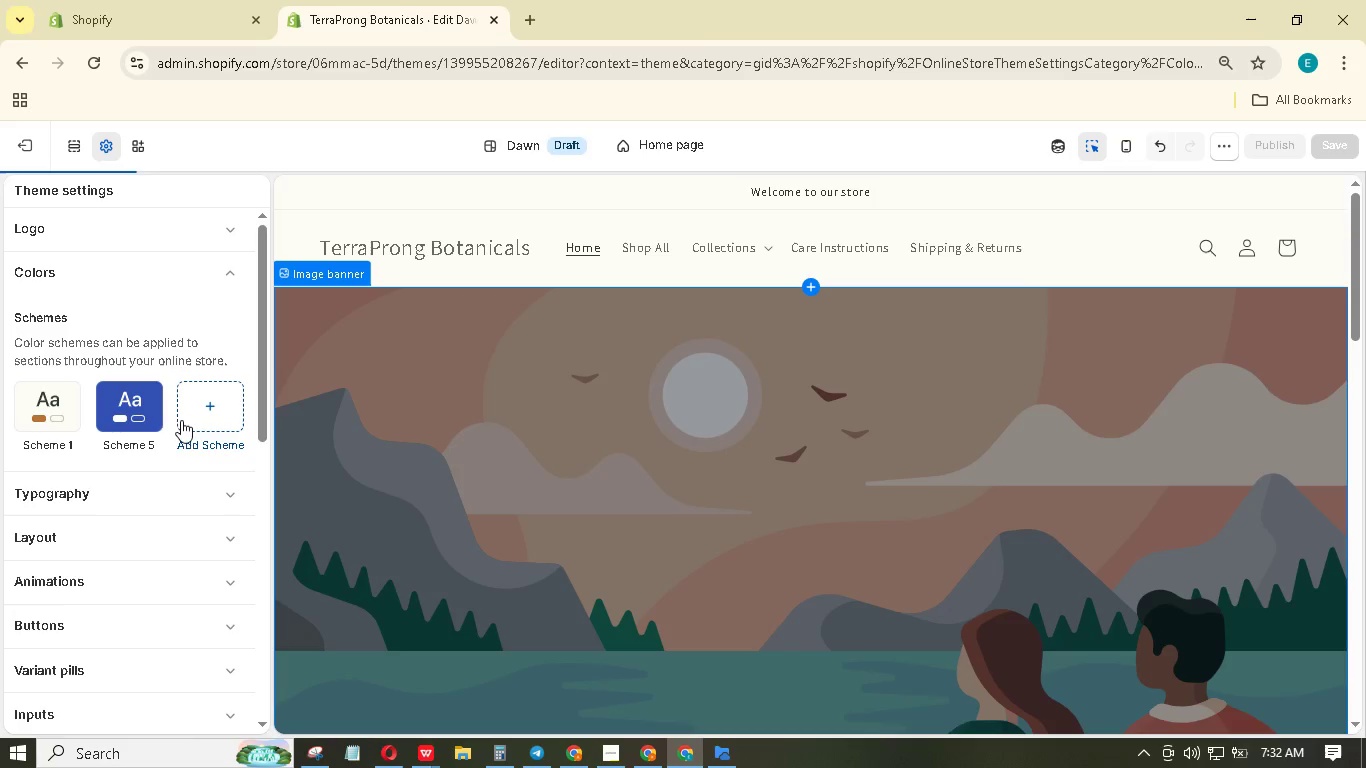 
left_click([139, 430])
 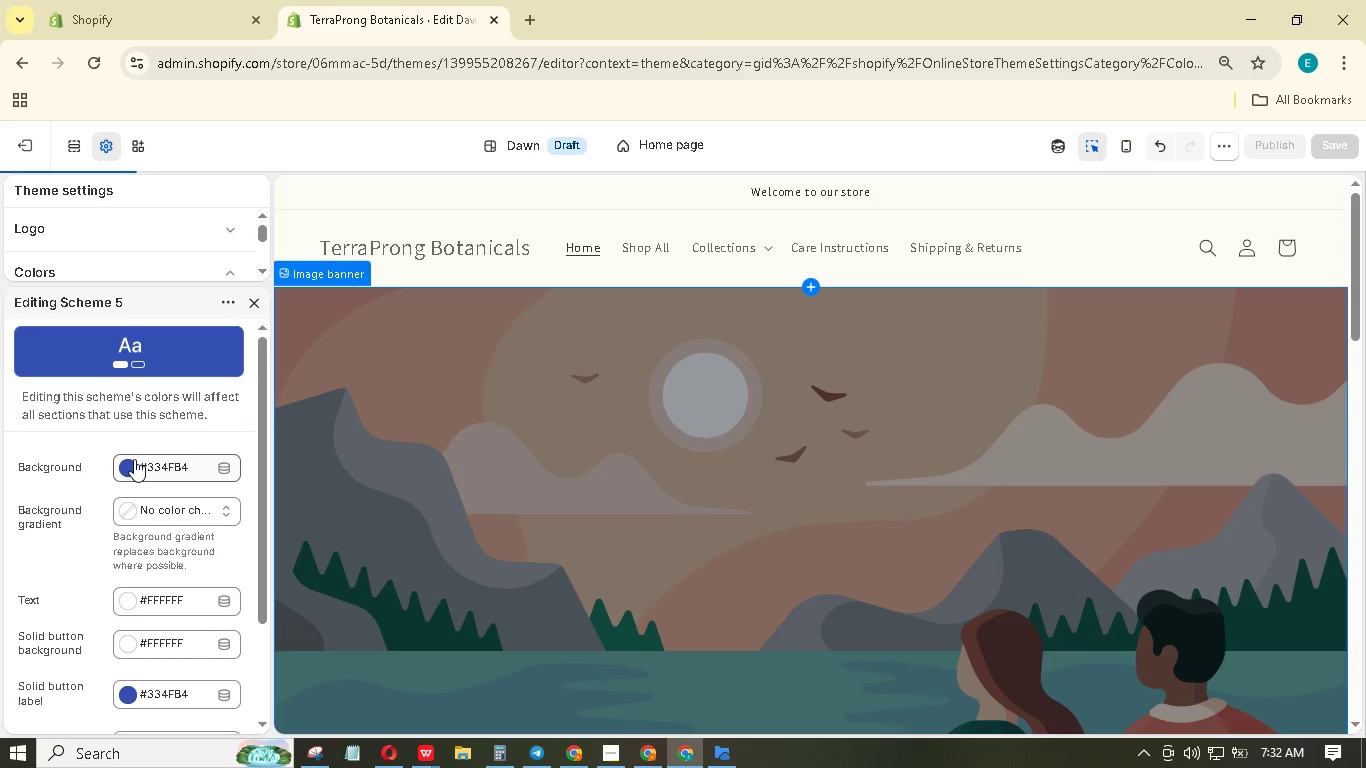 
scroll: coordinate [158, 599], scroll_direction: down, amount: 16.0
 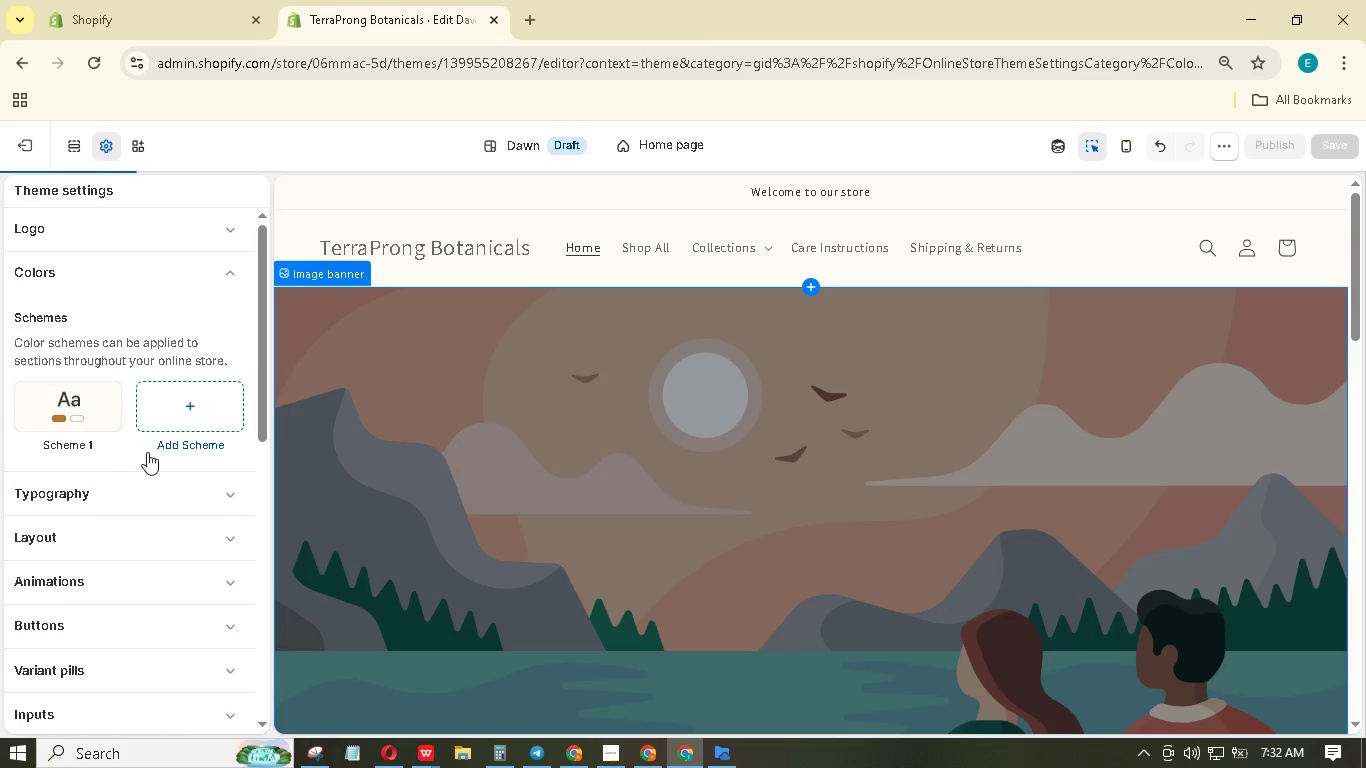 
left_click([97, 495])
 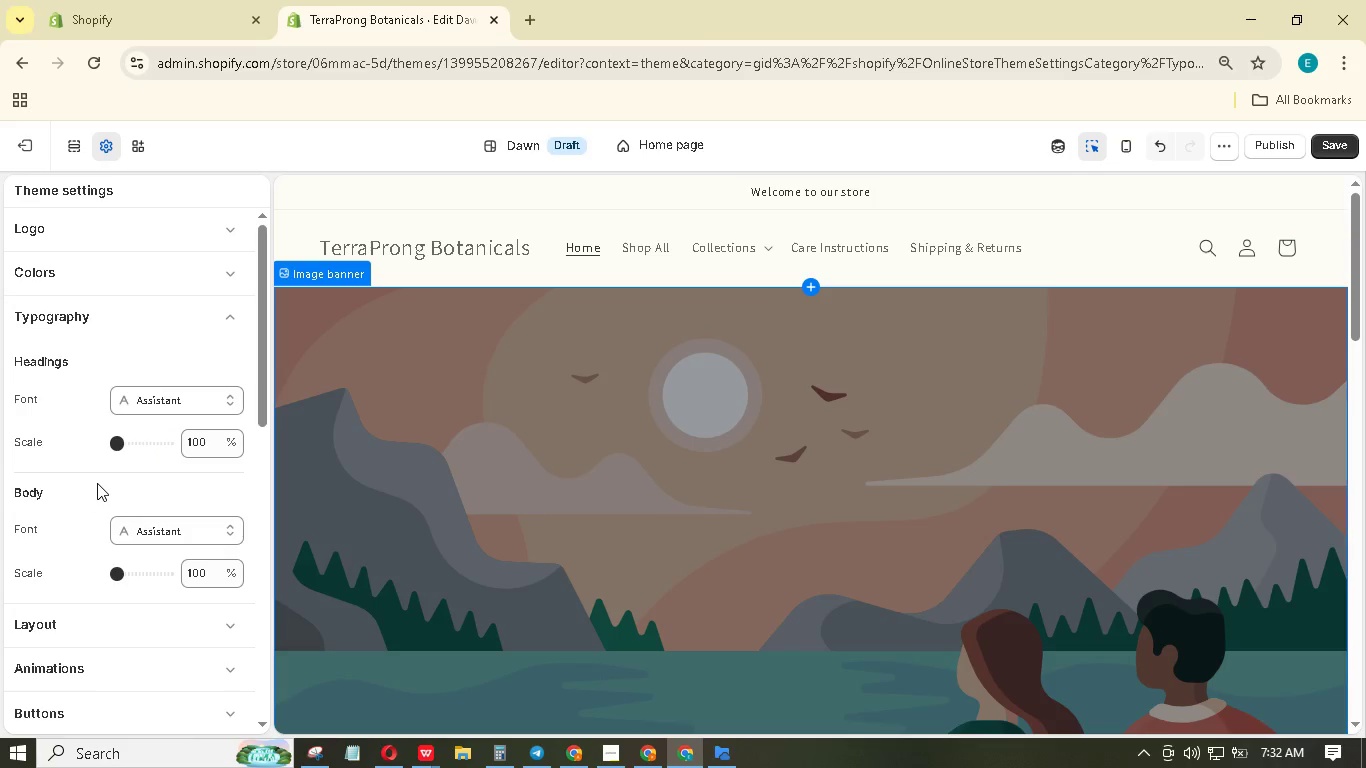 
wait(5.19)
 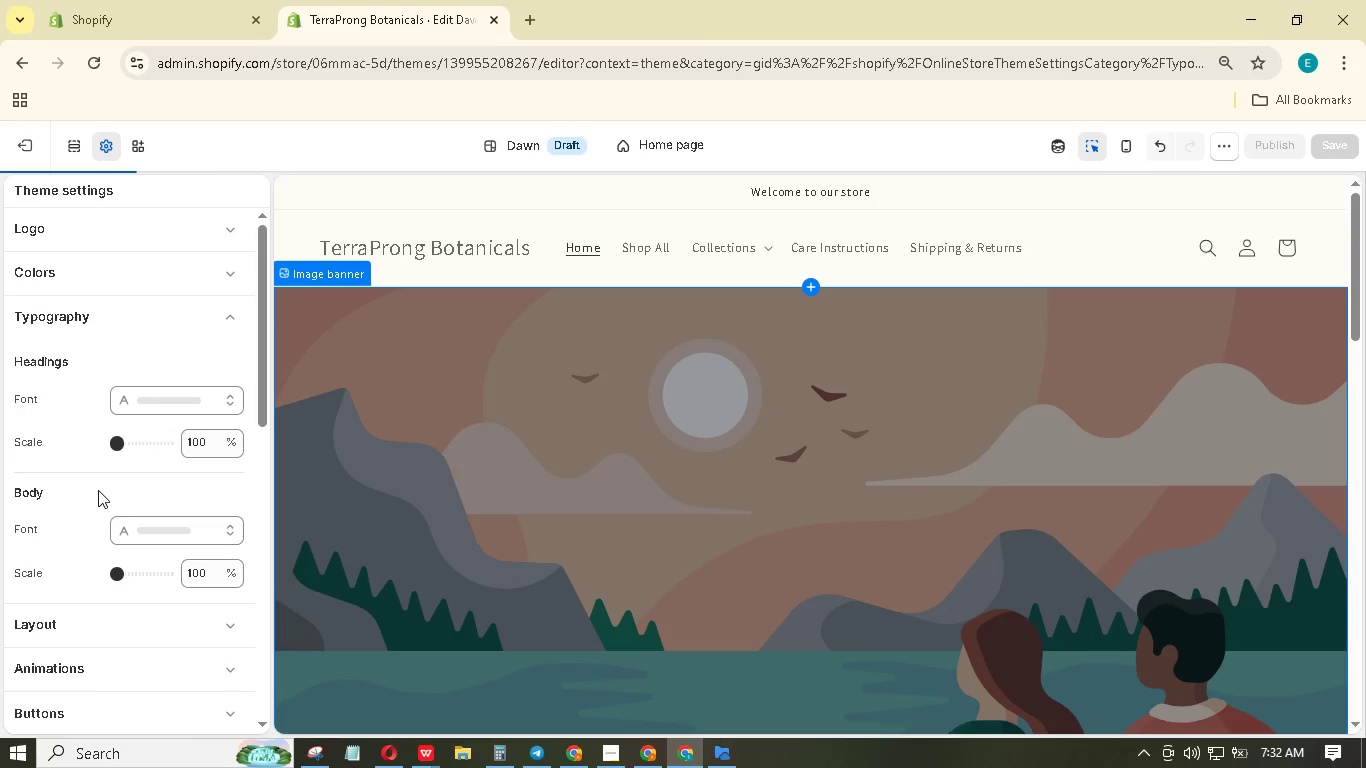 
left_click([147, 394])
 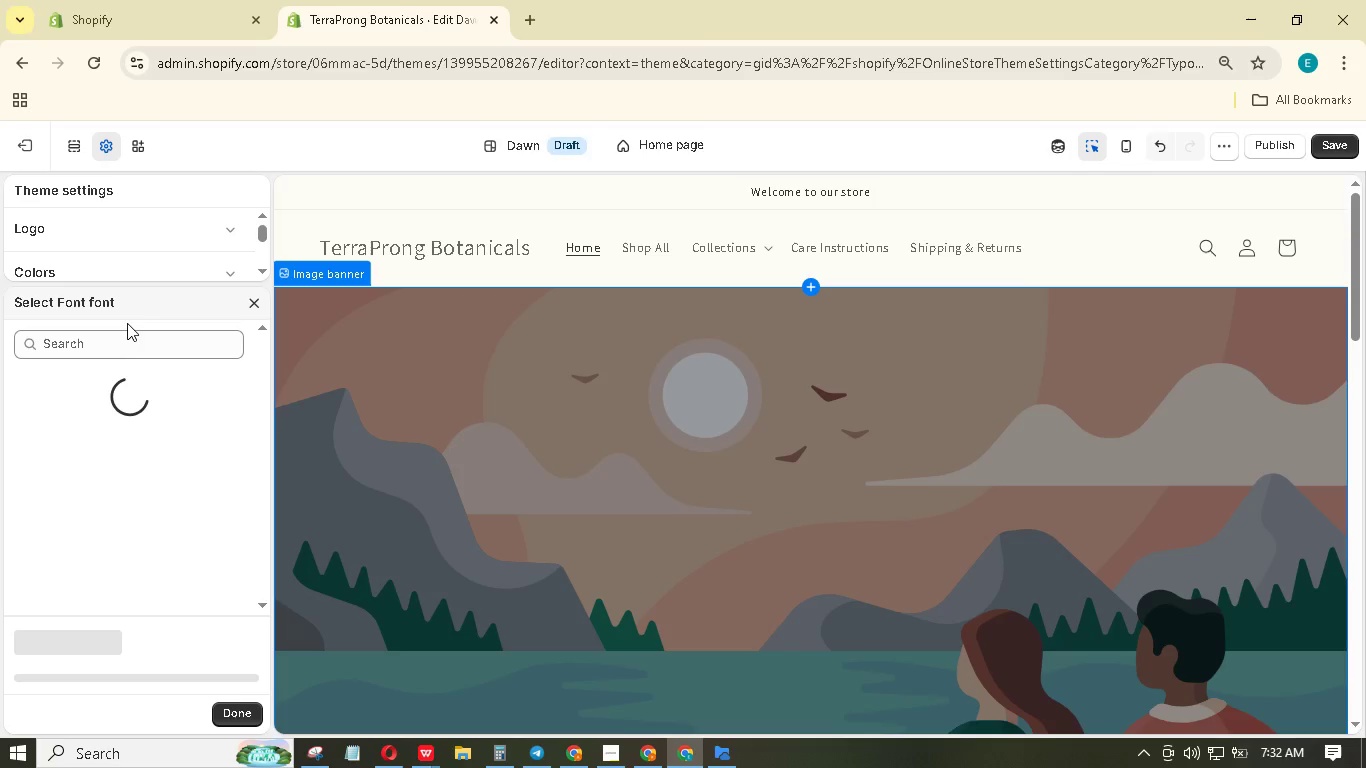 
left_click([116, 351])
 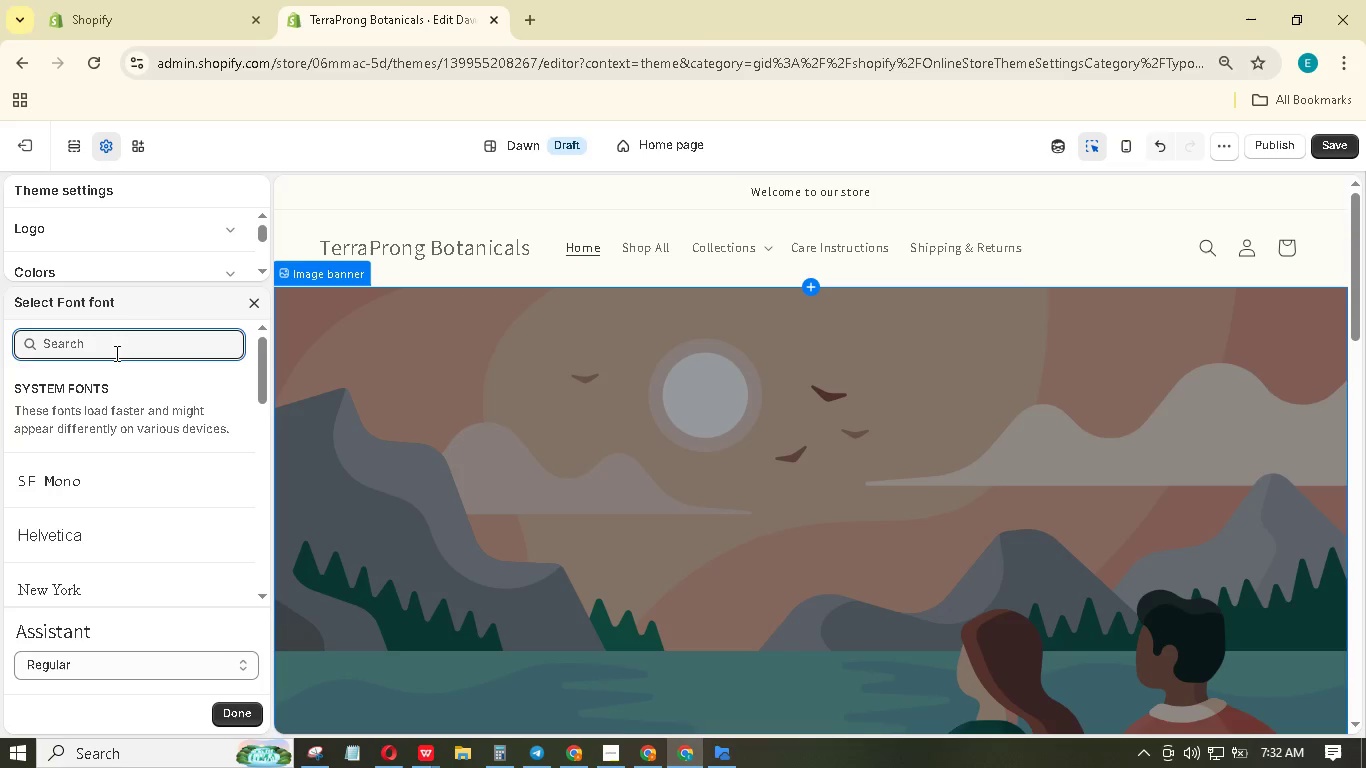 
type(play)
 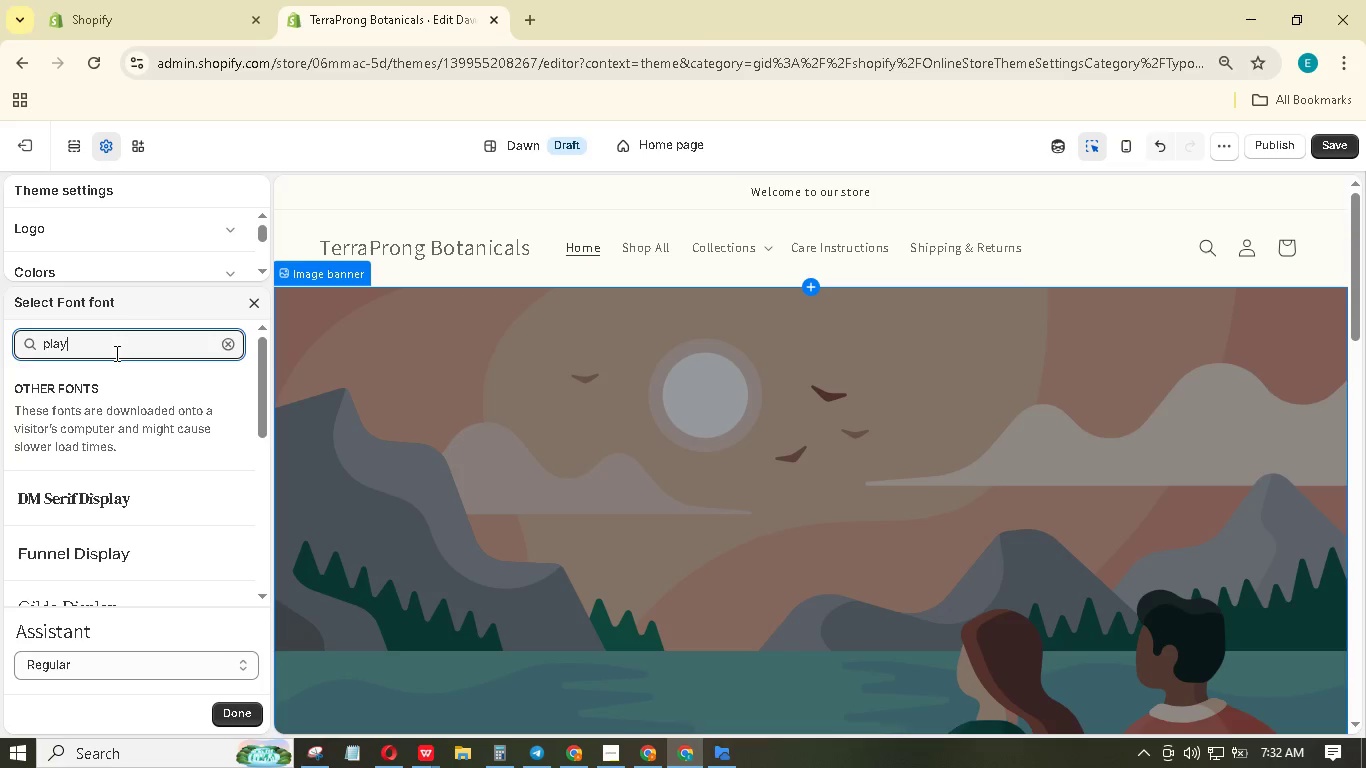 
wait(7.41)
 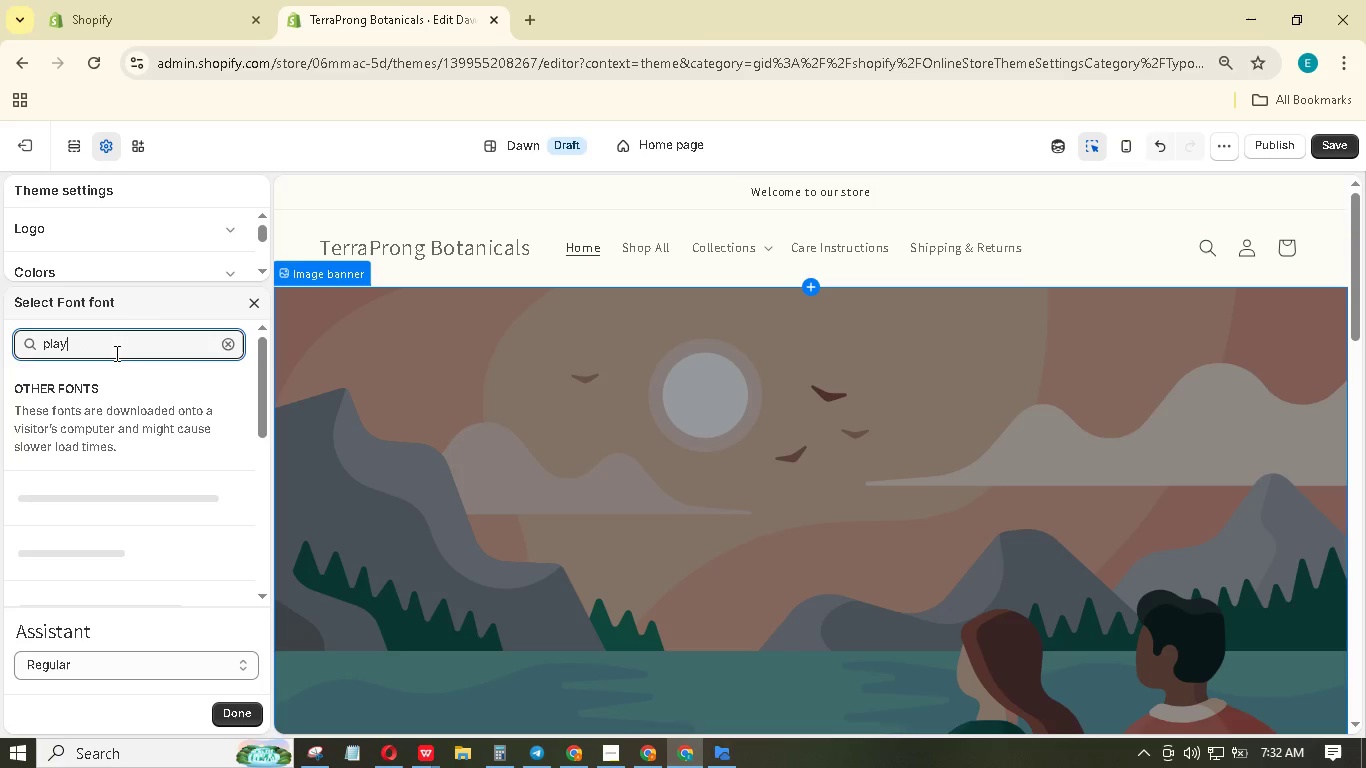 
type(fair)
 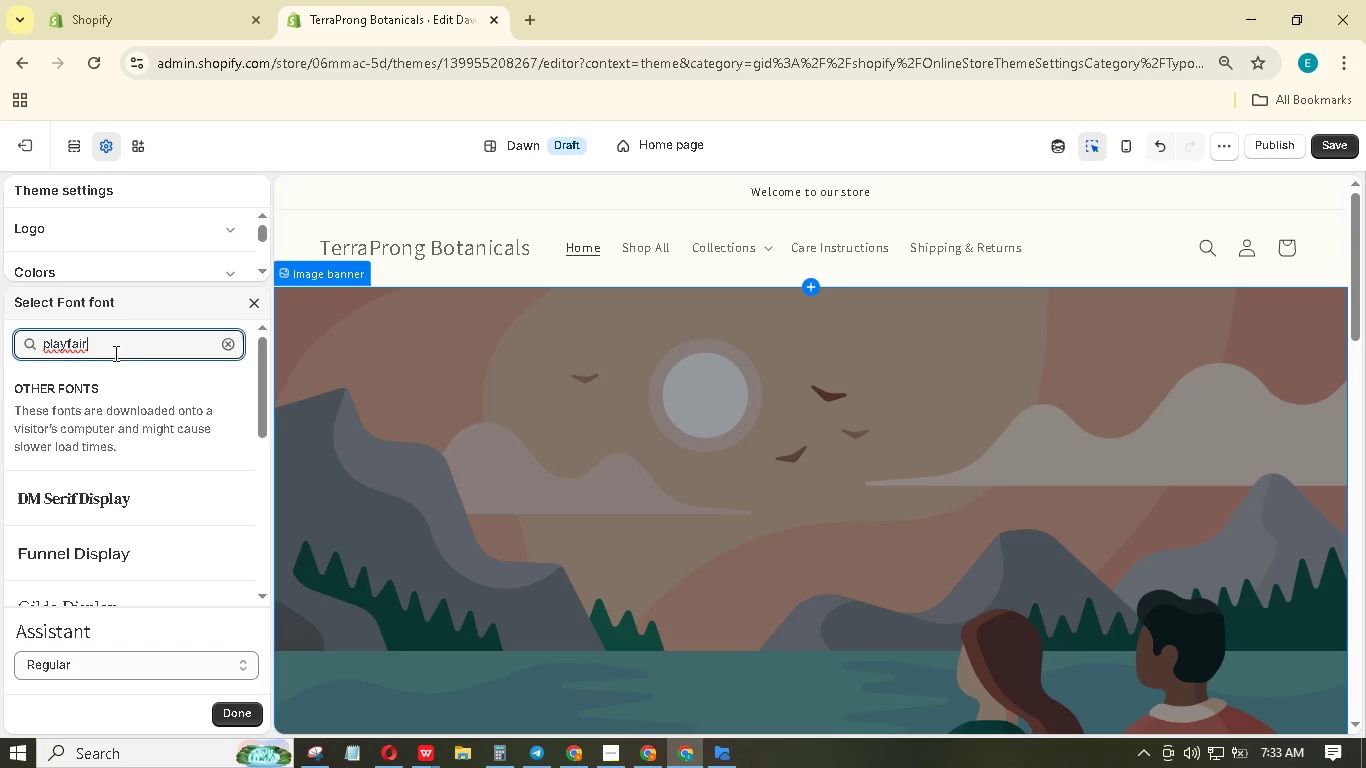 
scroll: coordinate [132, 440], scroll_direction: down, amount: 4.0
 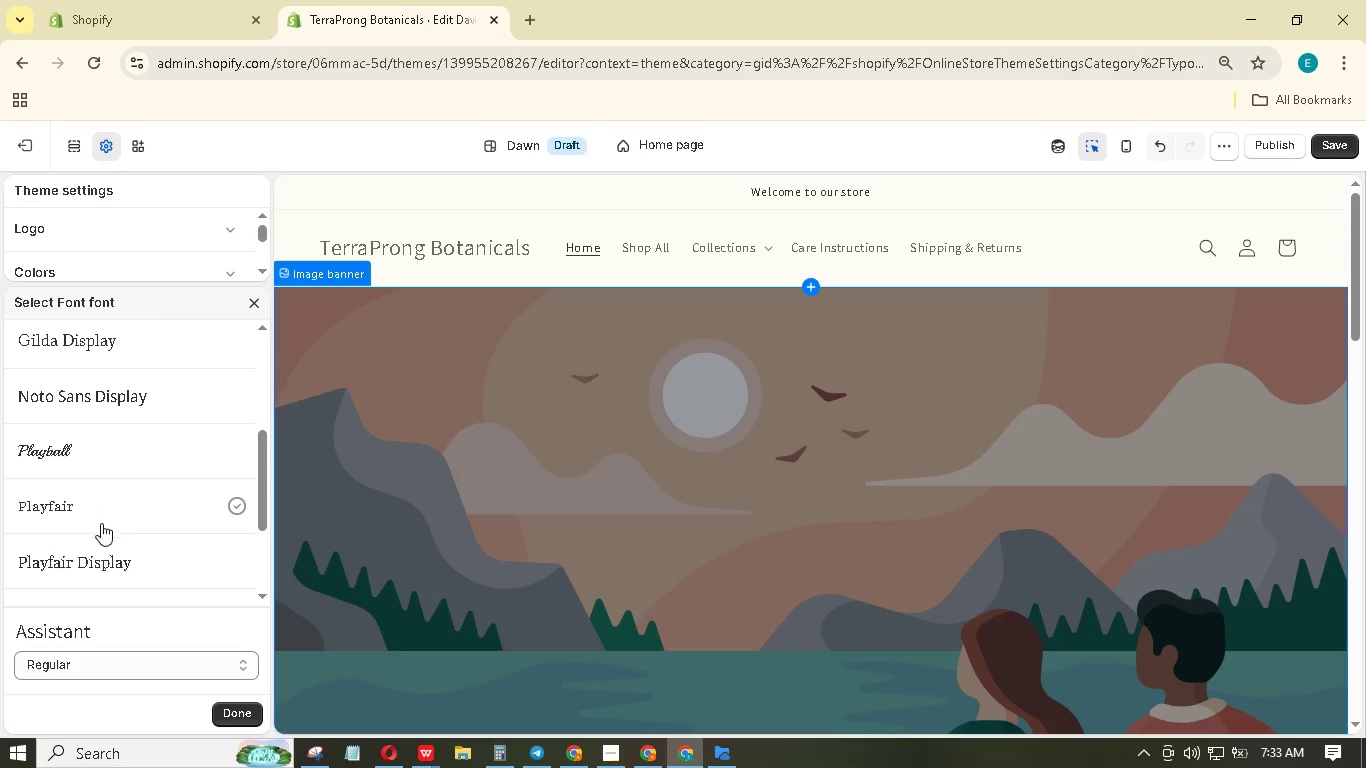 
left_click([98, 563])
 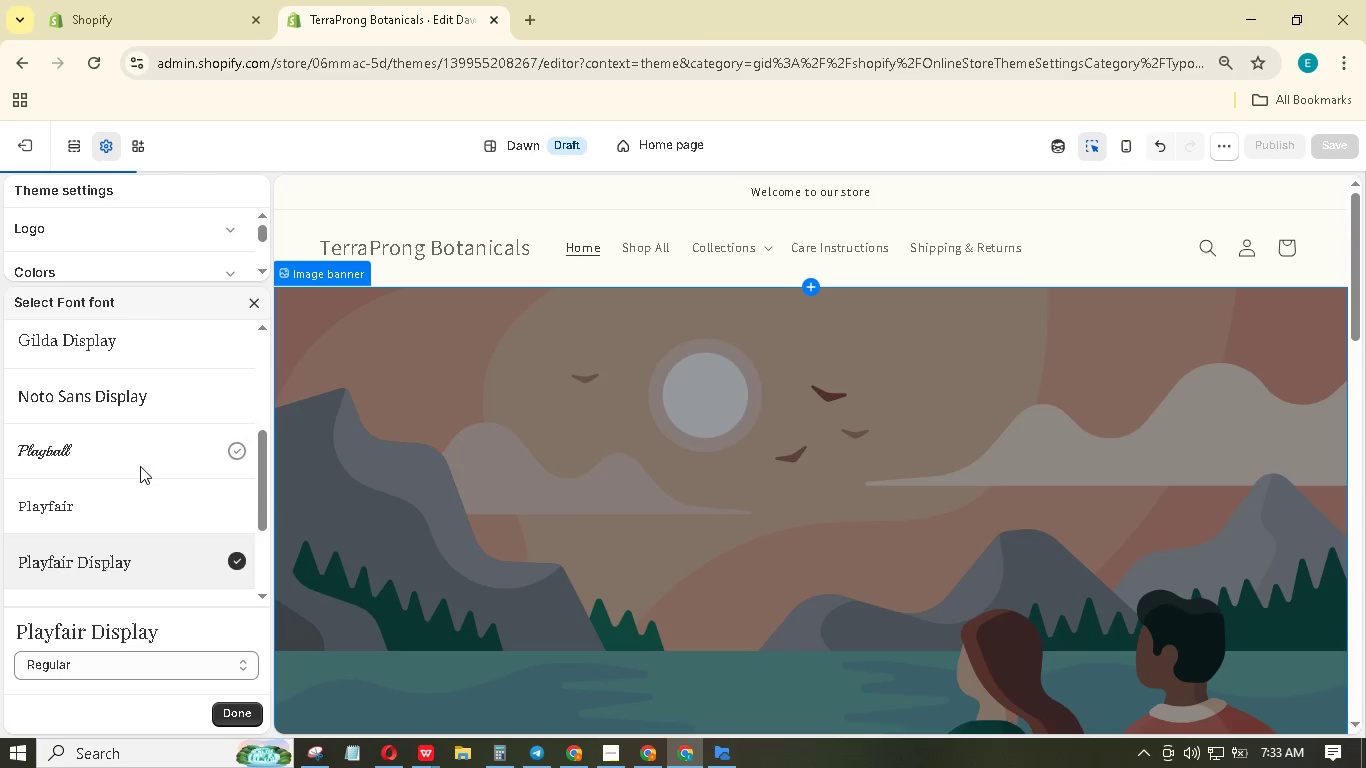 
scroll: coordinate [142, 477], scroll_direction: down, amount: 3.0
 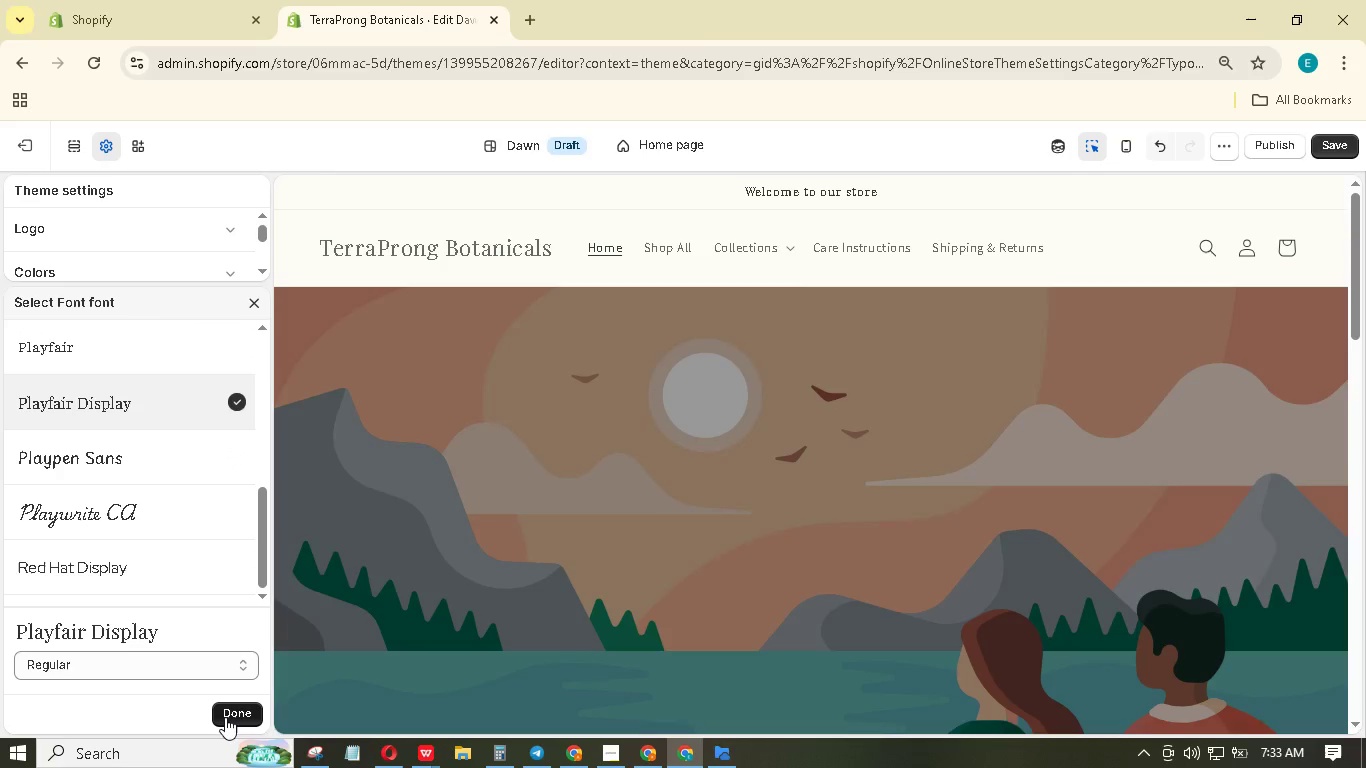 
left_click([225, 716])
 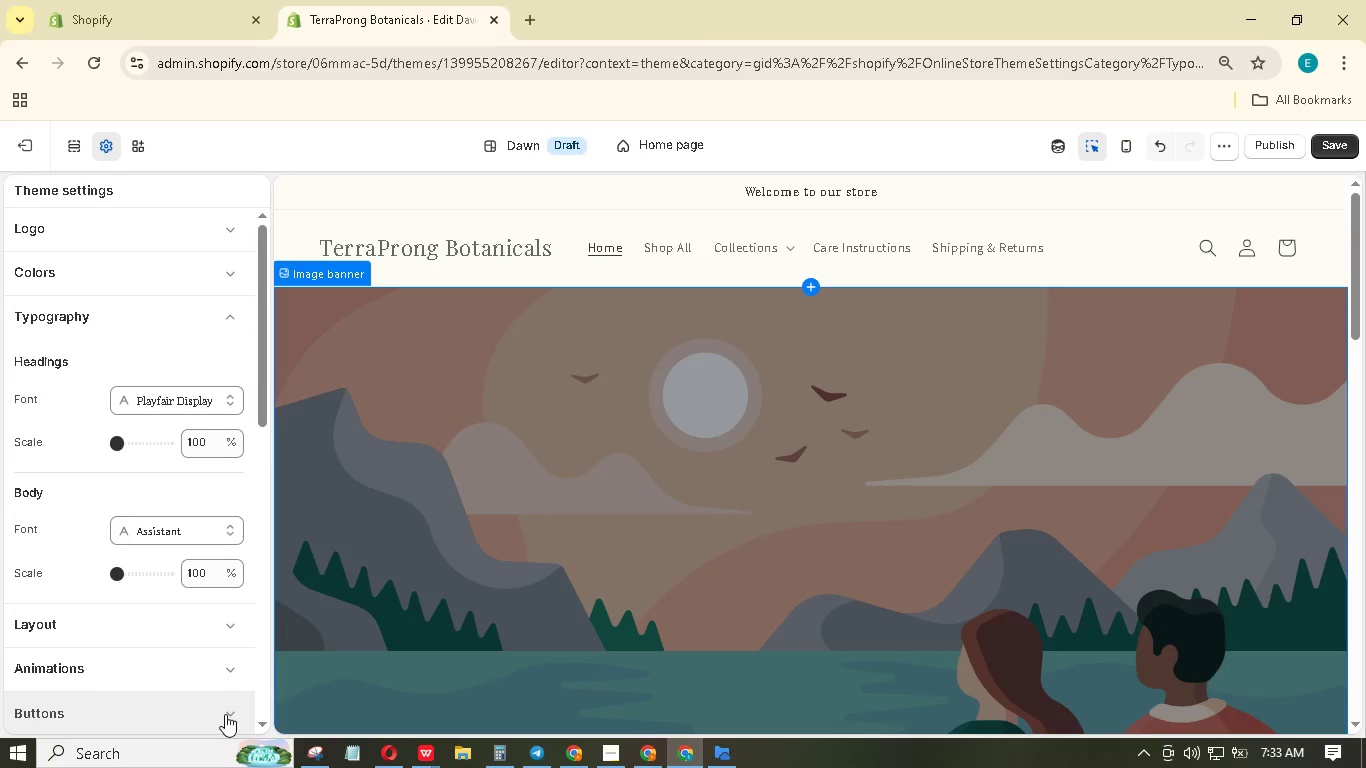 
wait(9.14)
 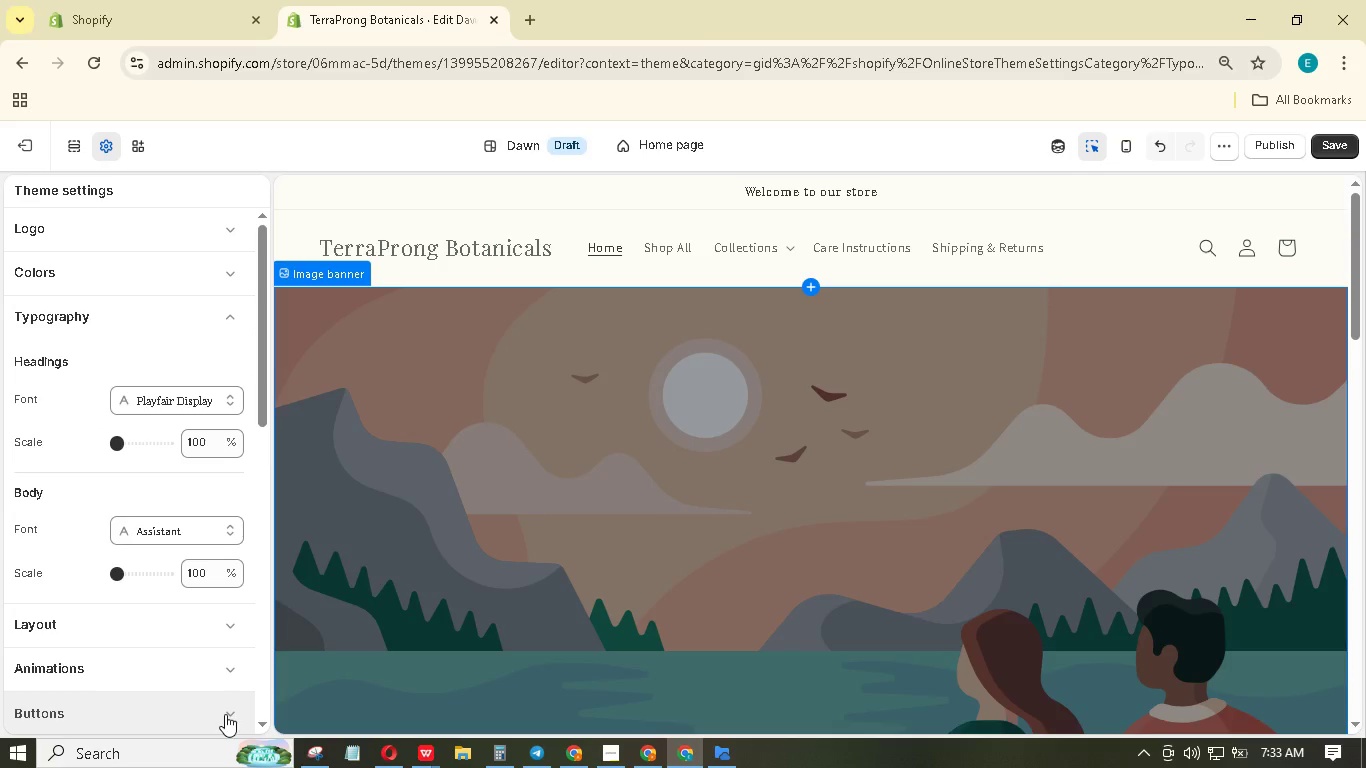 
left_click([174, 539])
 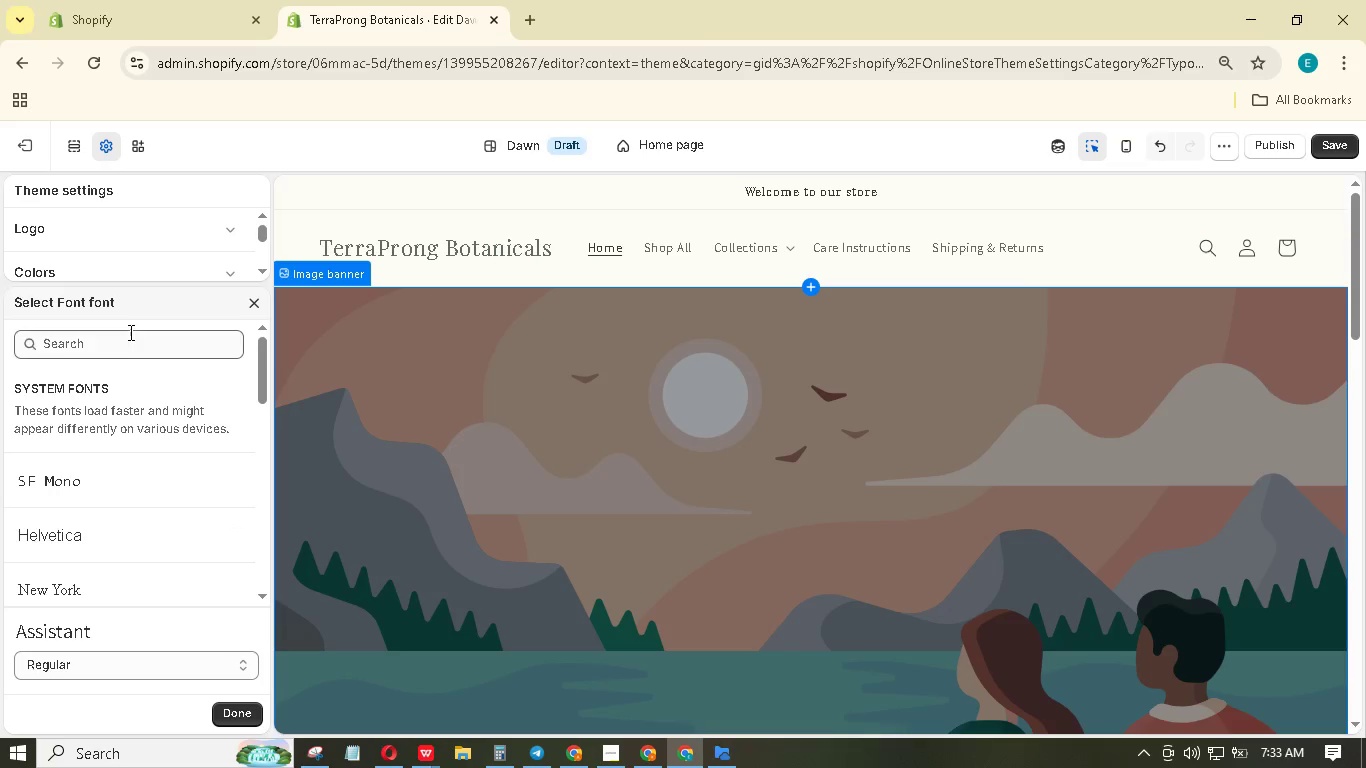 
left_click([121, 342])
 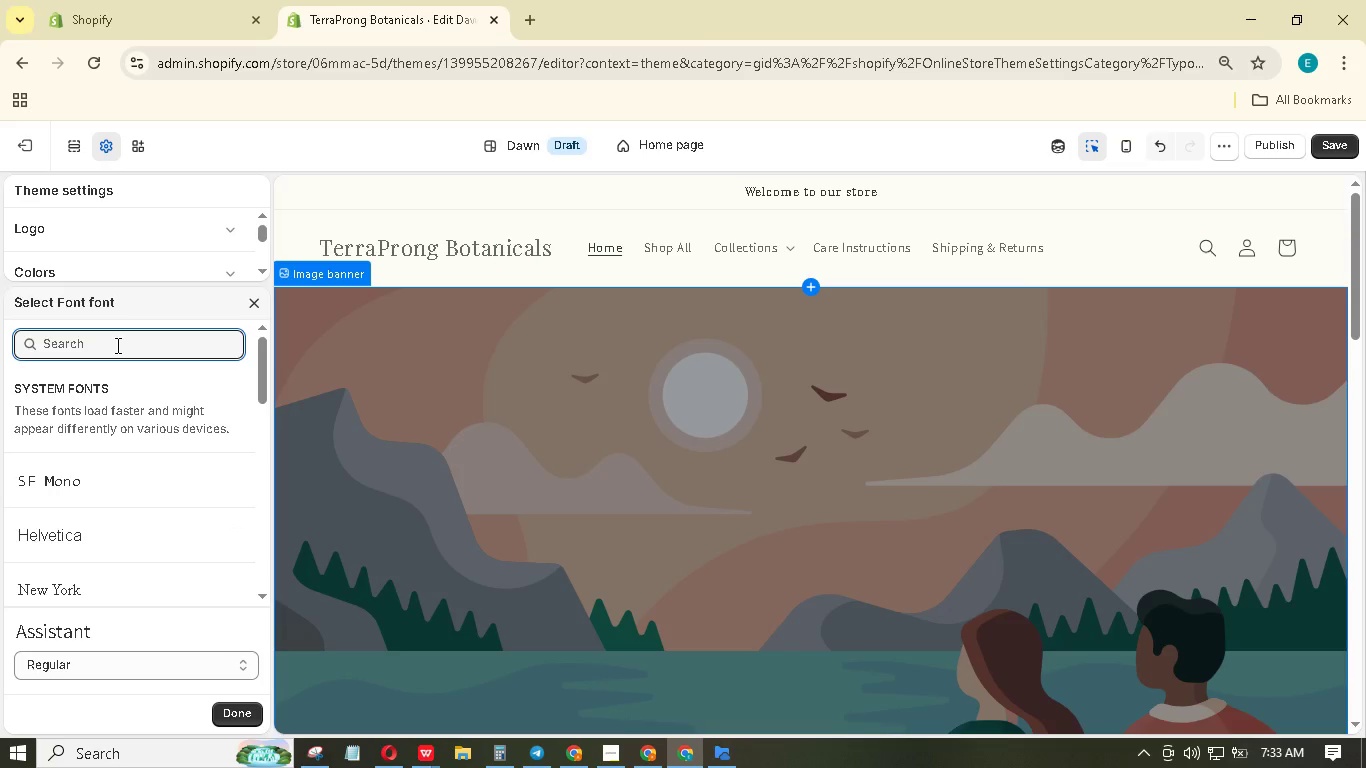 
type(nunito)
 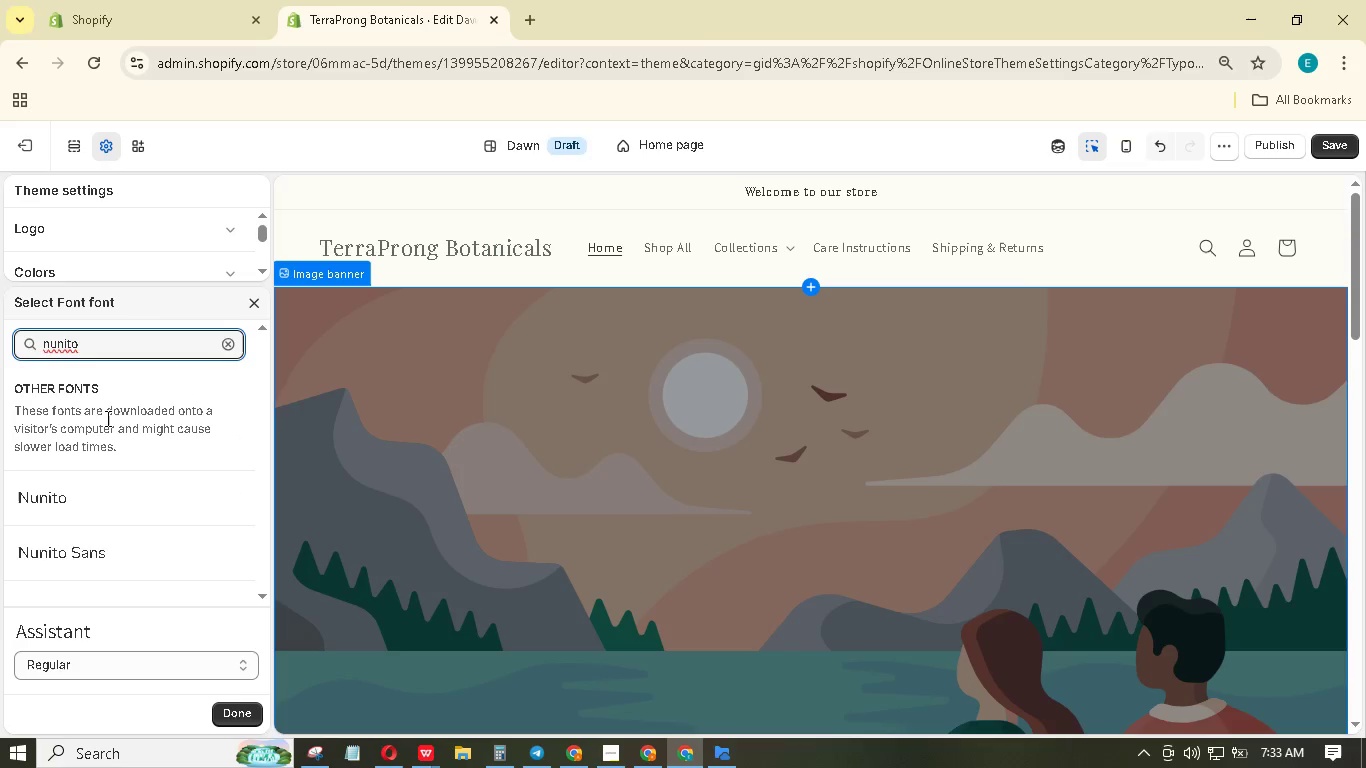 
left_click([58, 556])
 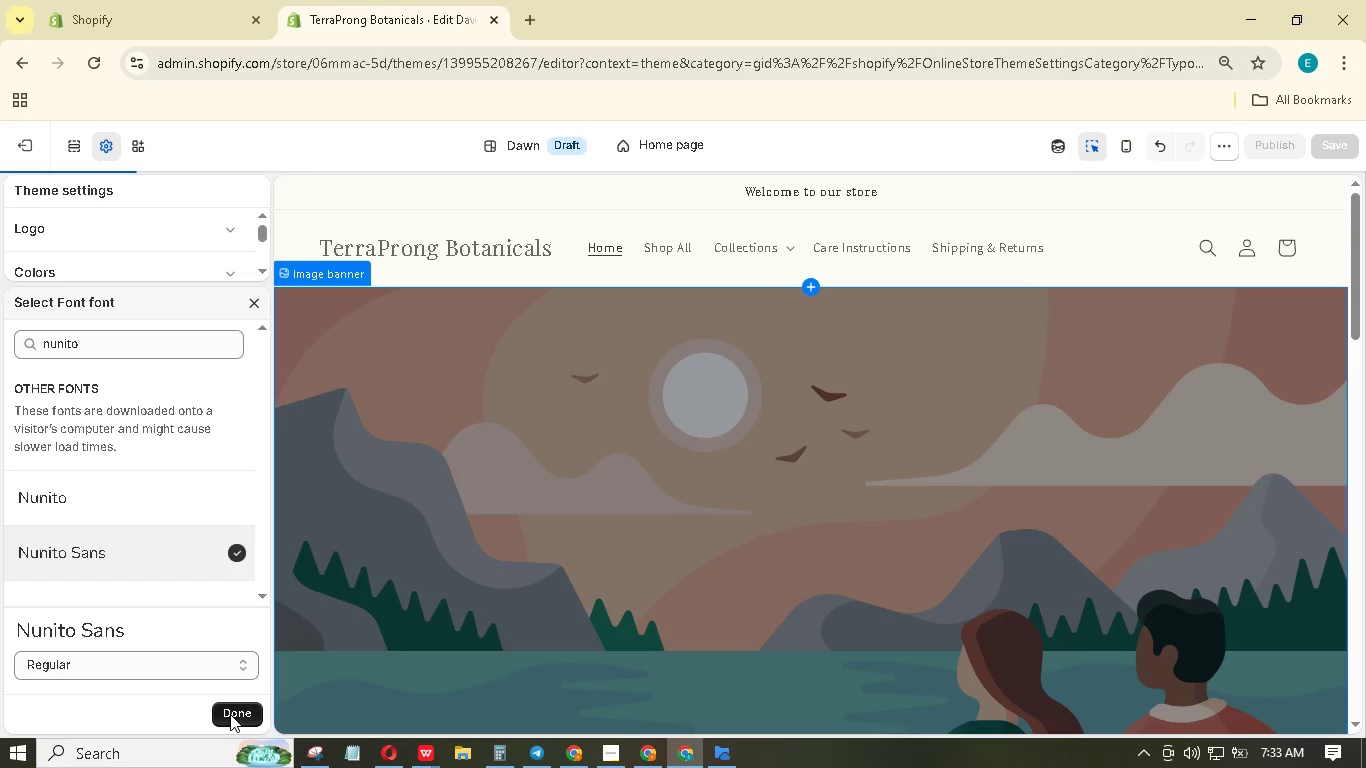 
wait(5.38)
 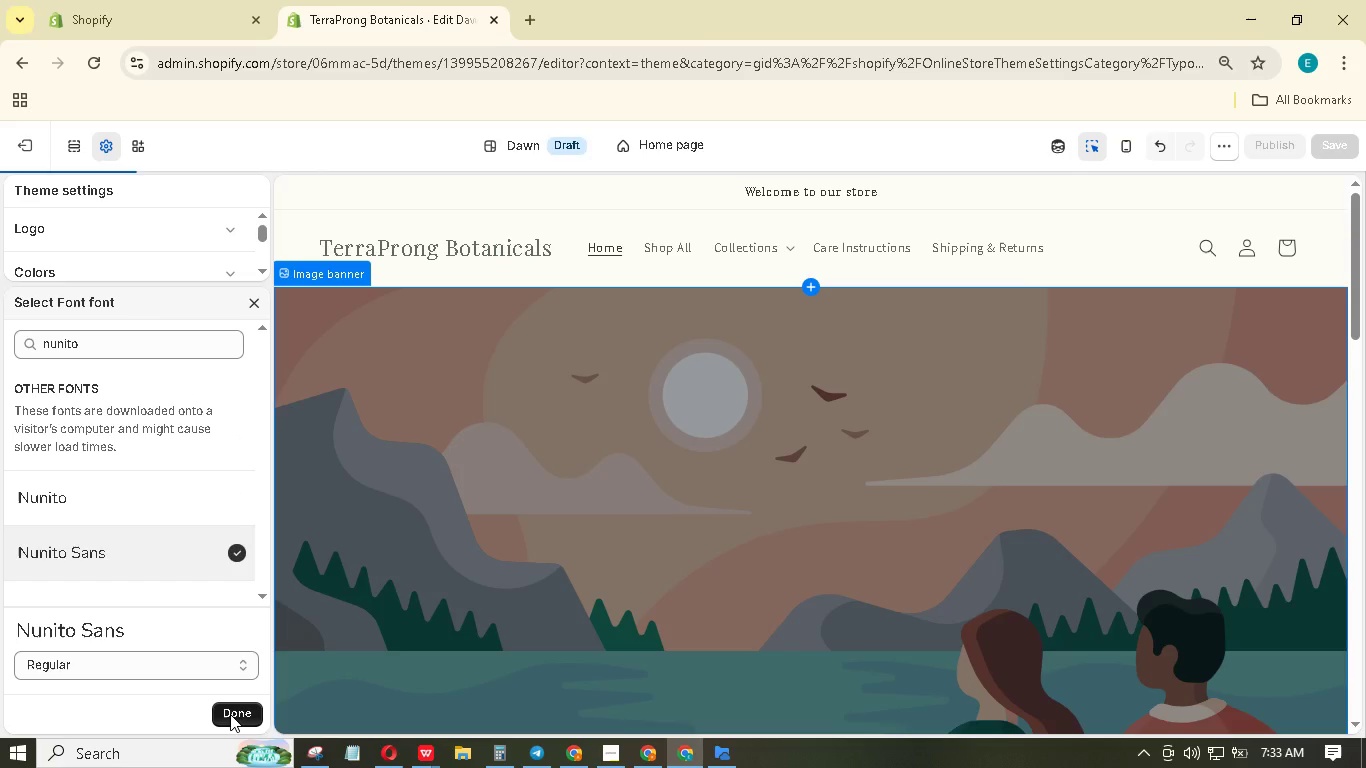 
left_click([230, 714])
 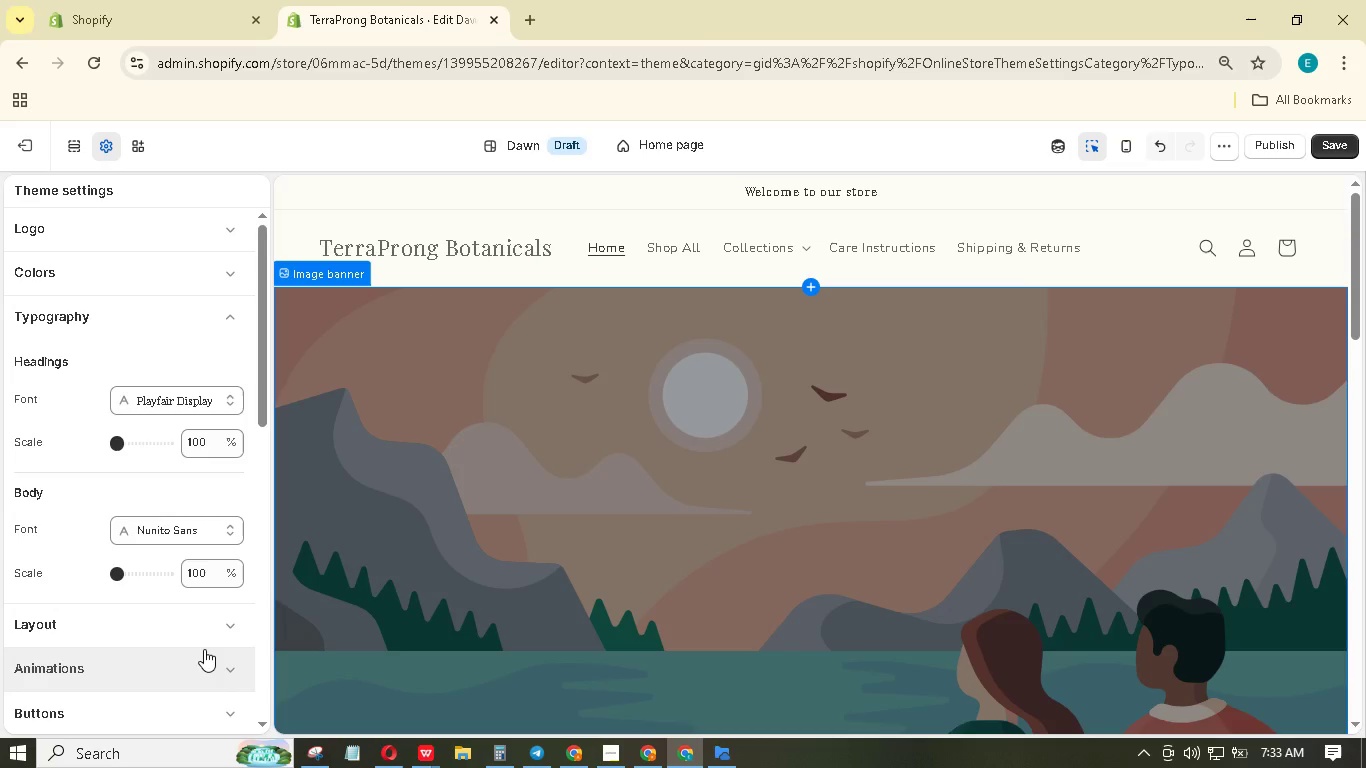 
wait(11.78)
 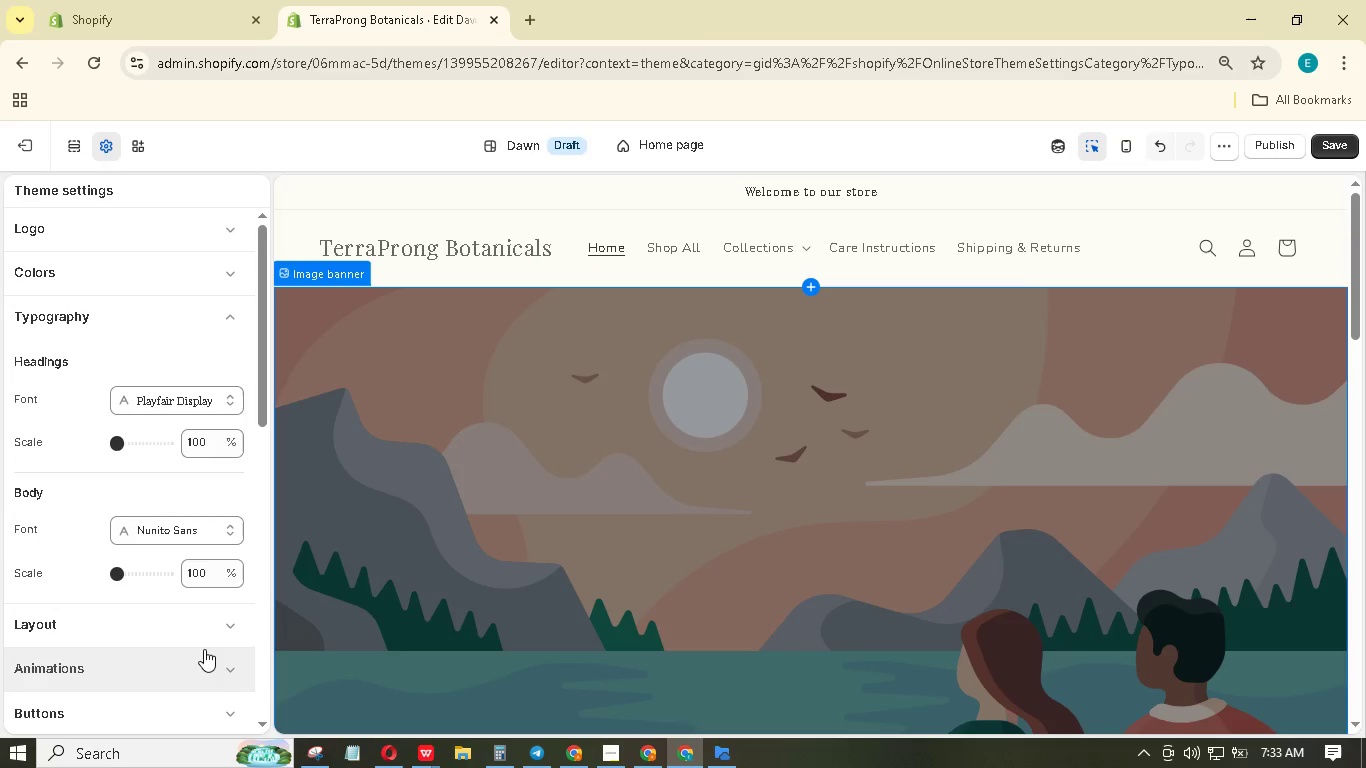 
left_click([1330, 153])
 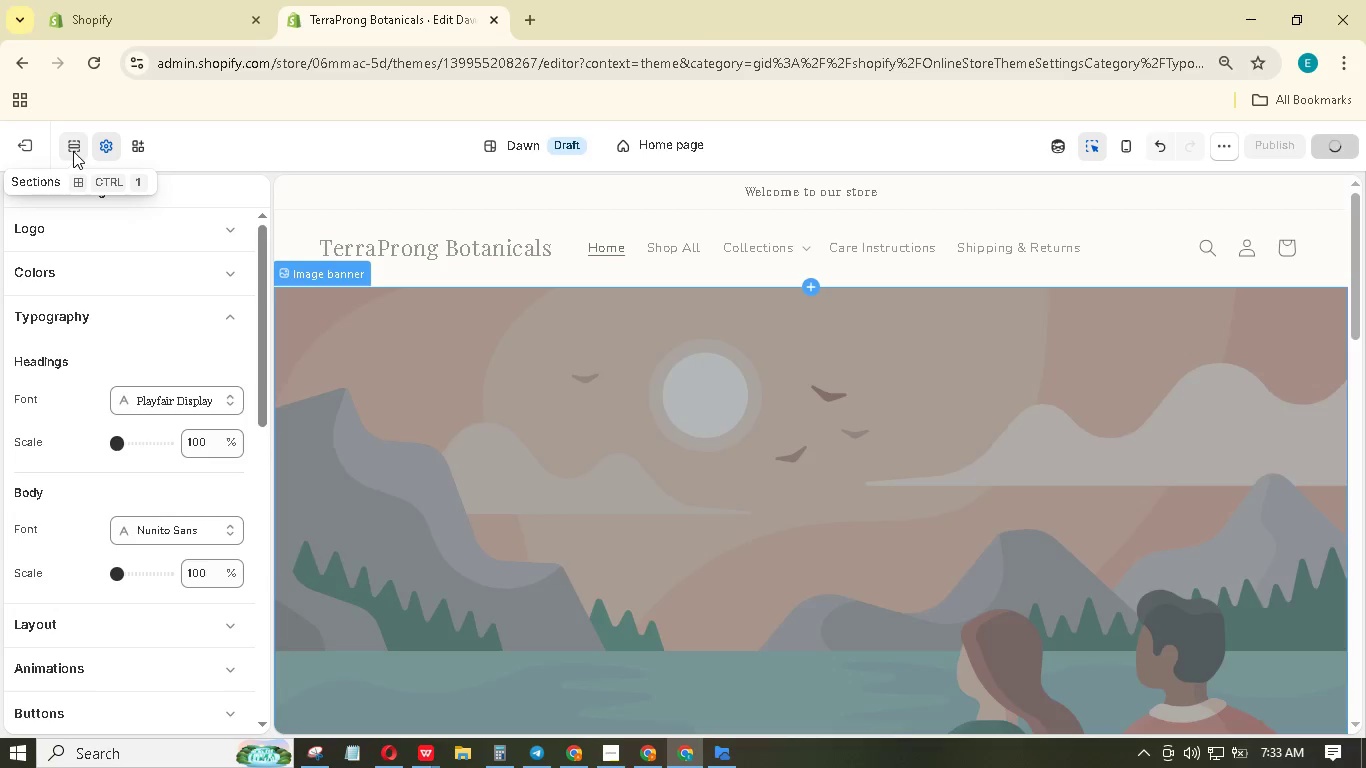 
left_click([73, 151])
 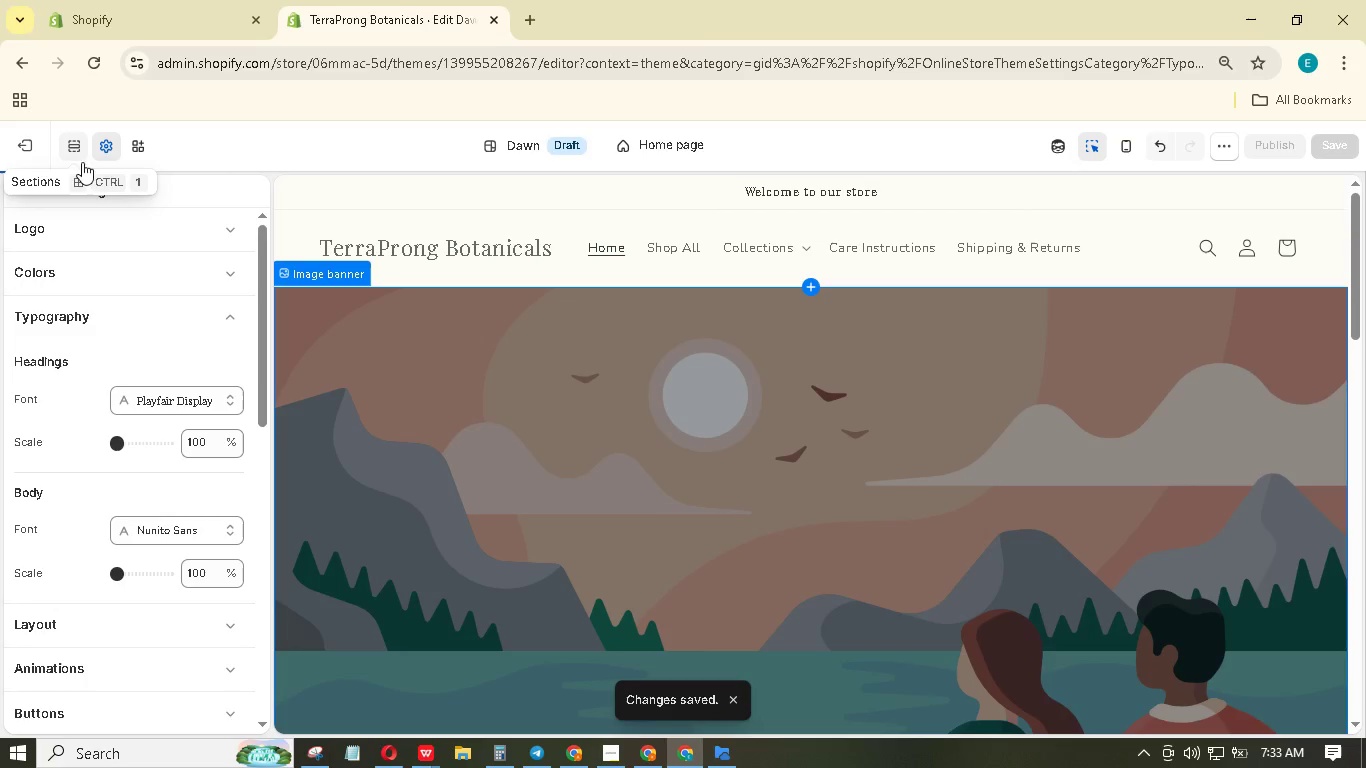 
mouse_move([255, 236])
 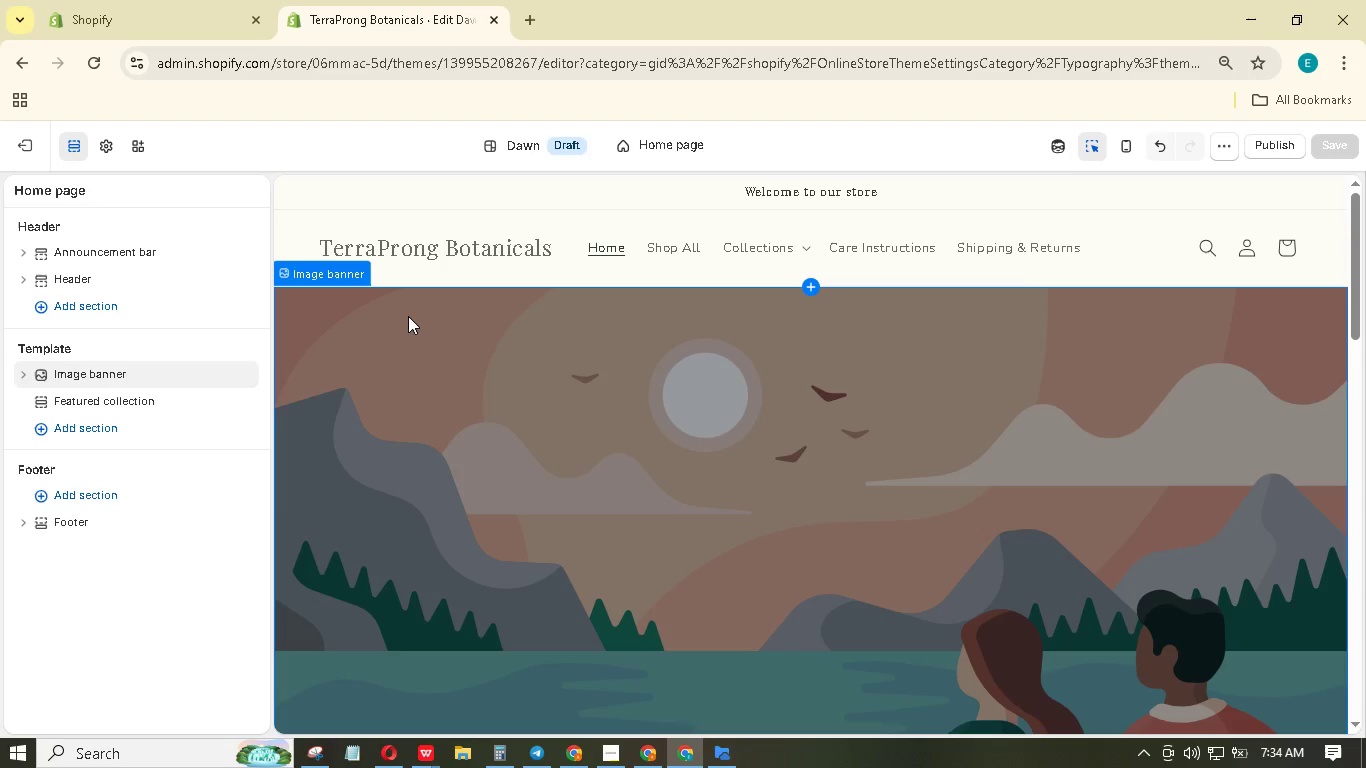 
wait(16.27)
 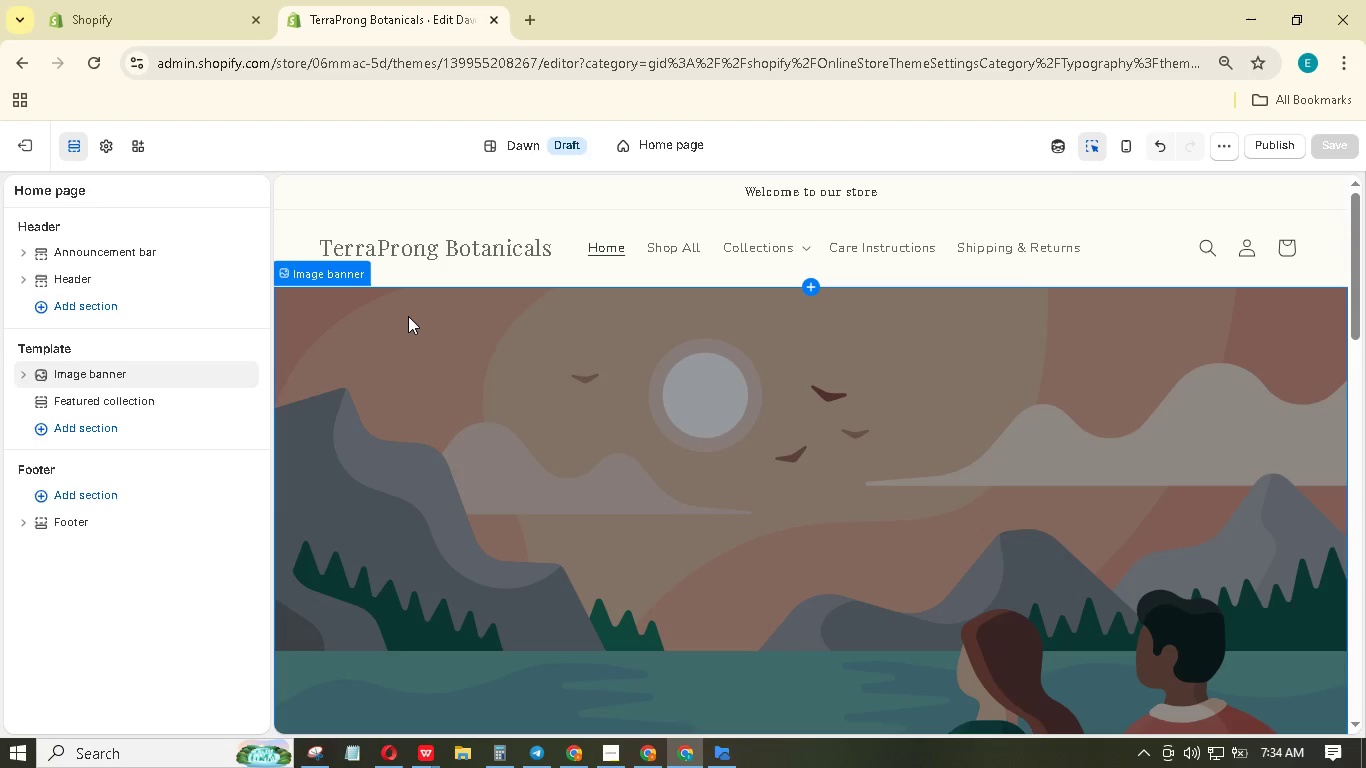 
left_click([101, 429])
 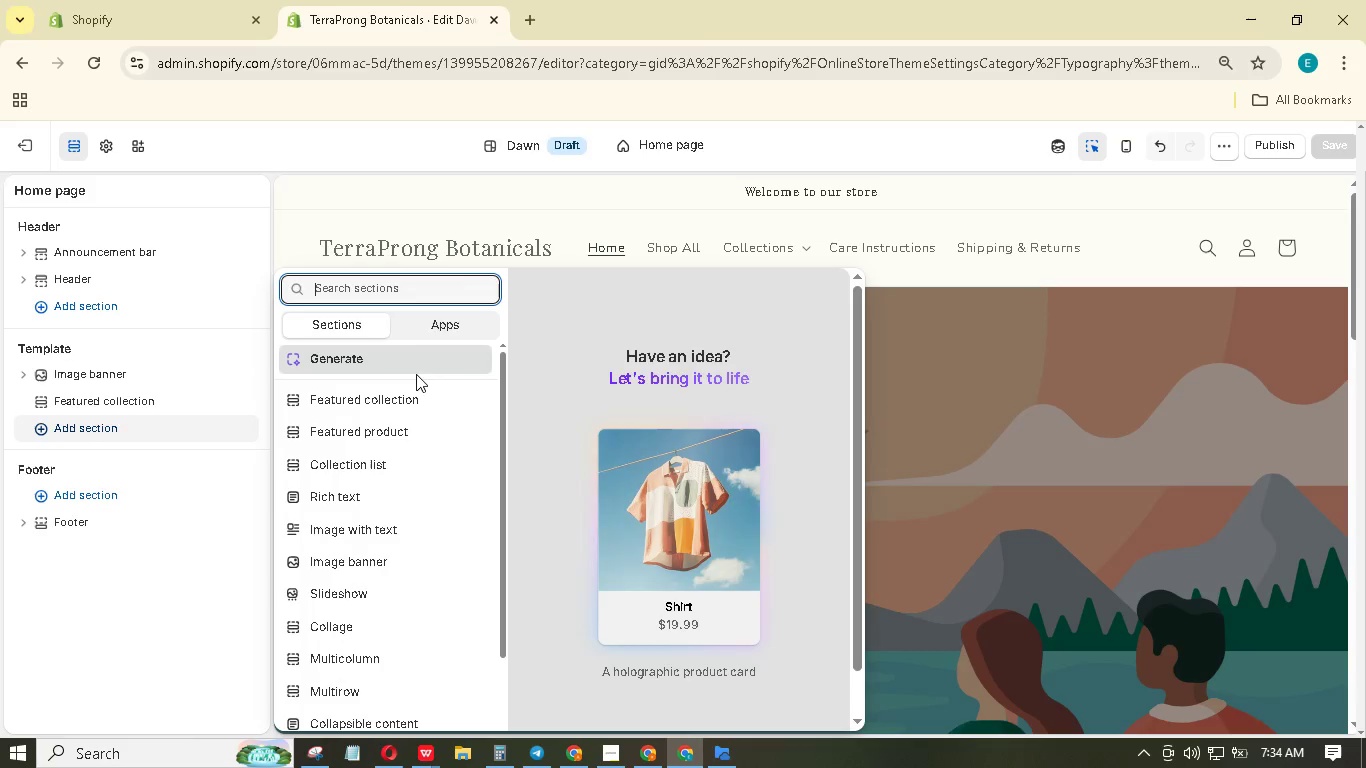 
wait(6.69)
 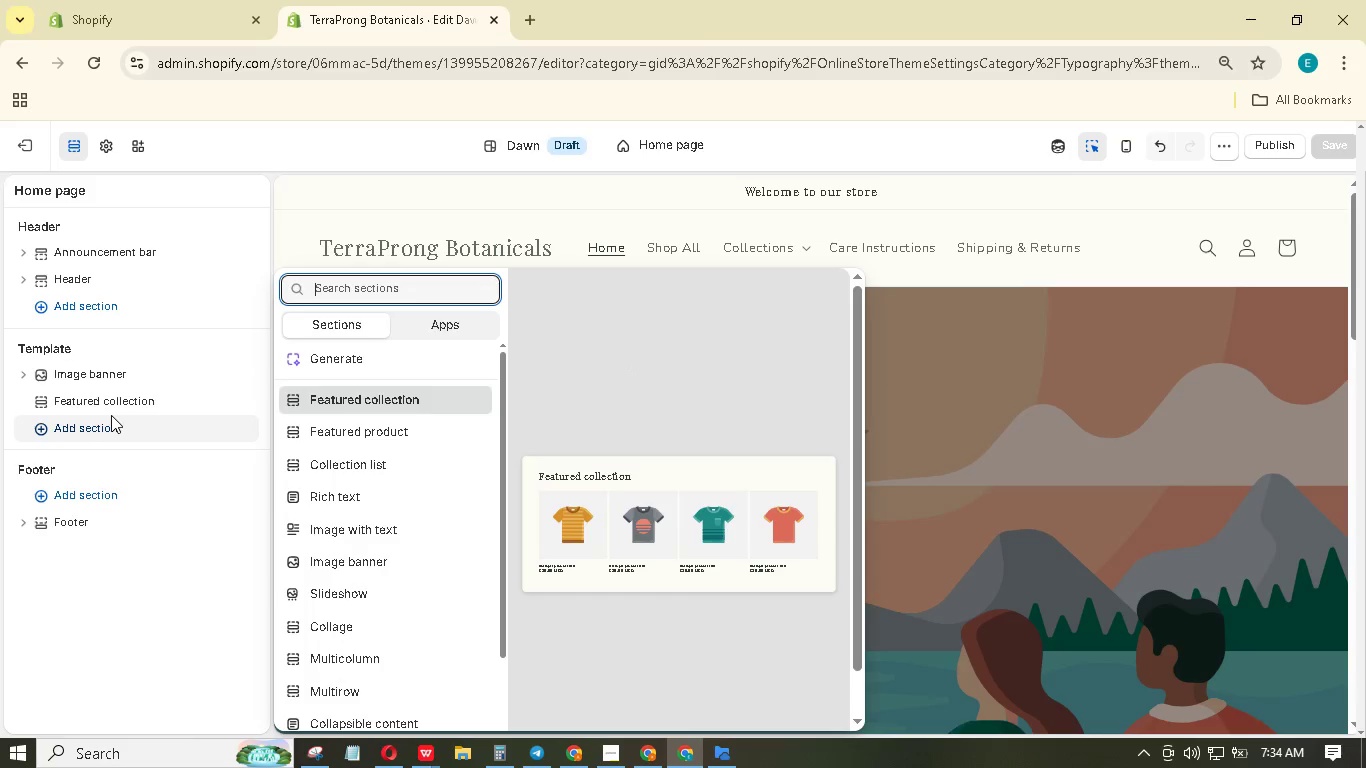 
left_click([354, 405])
 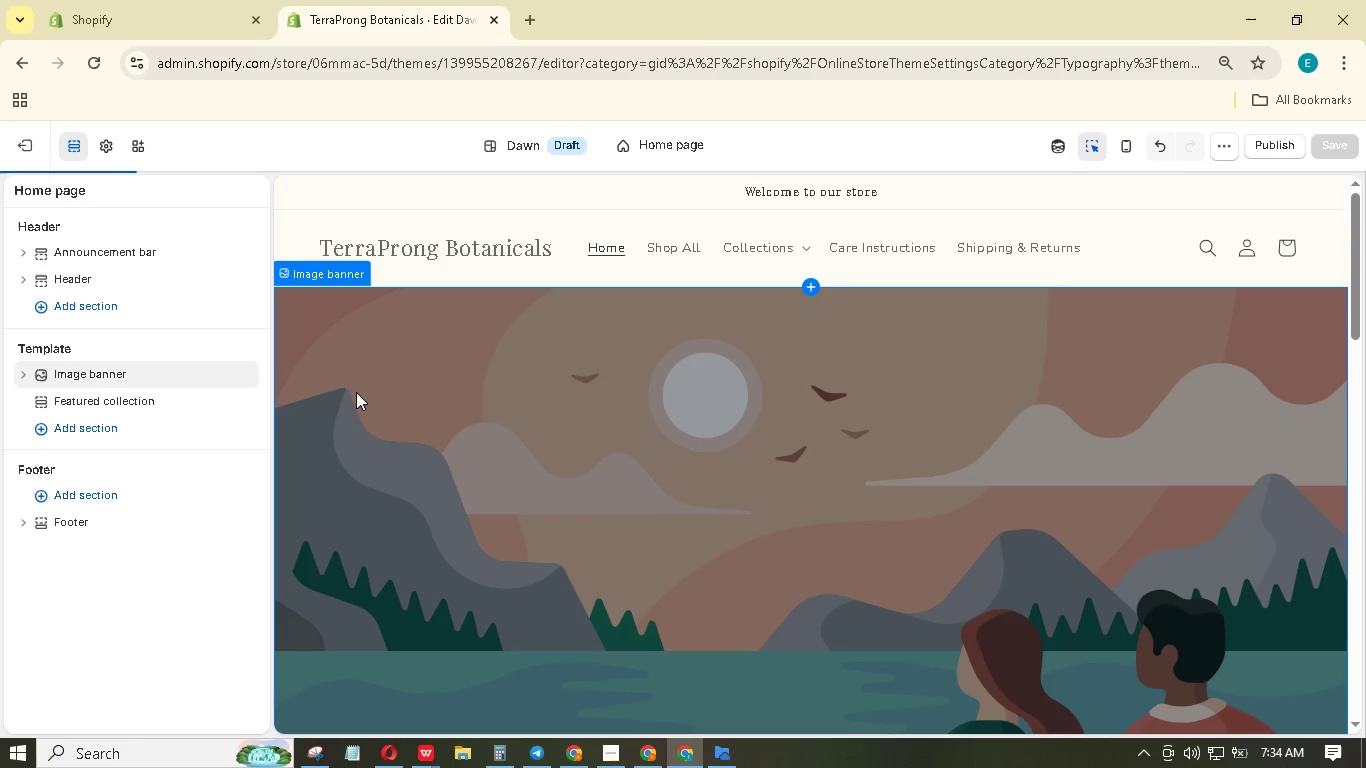 
mouse_move([334, 369])
 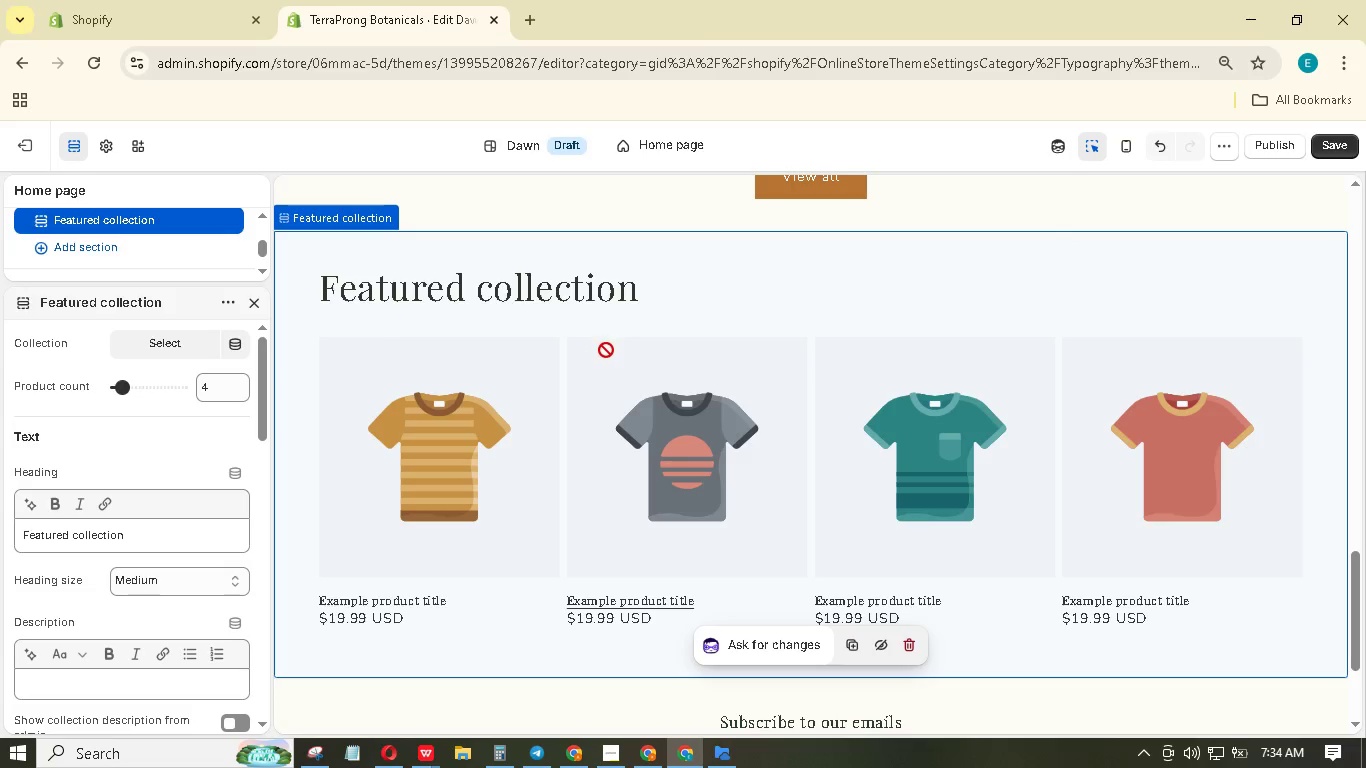 
scroll: coordinate [606, 355], scroll_direction: up, amount: 2.0
 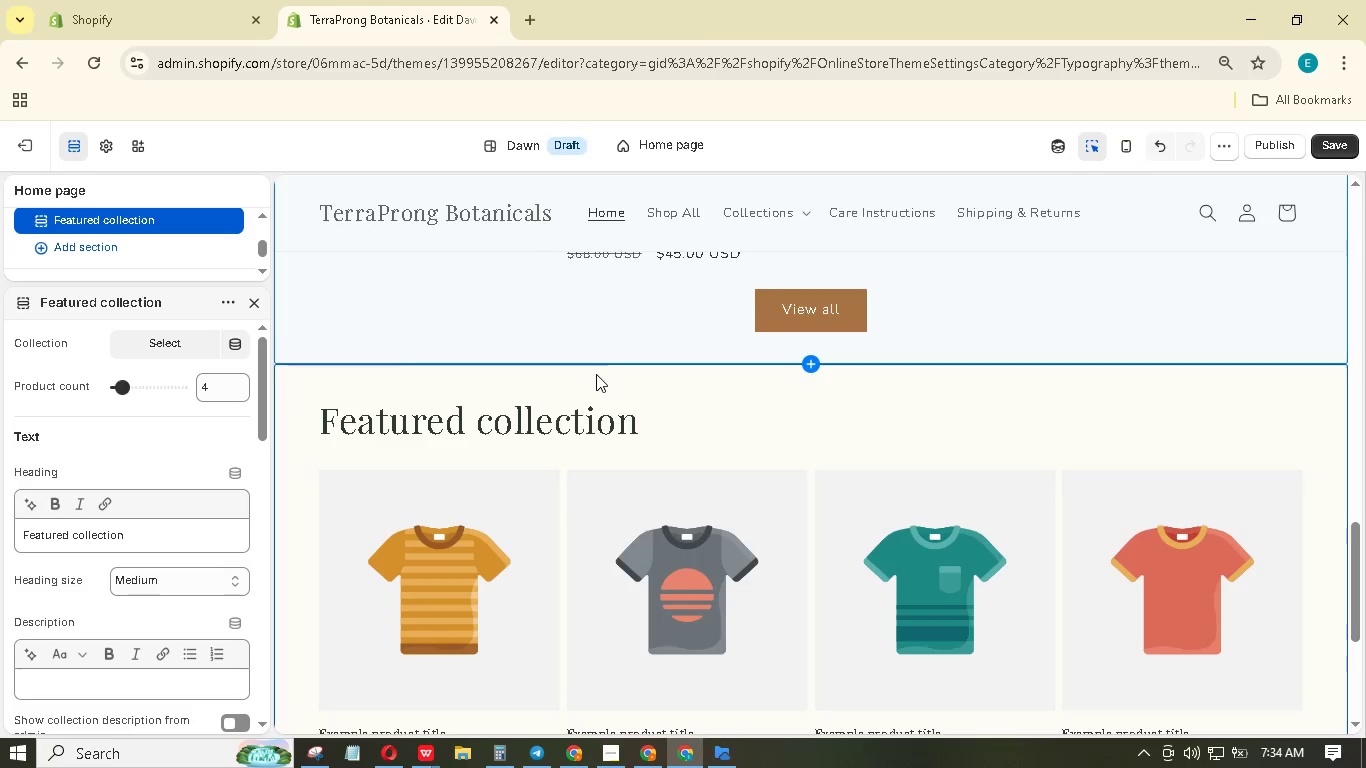 
wait(6.25)
 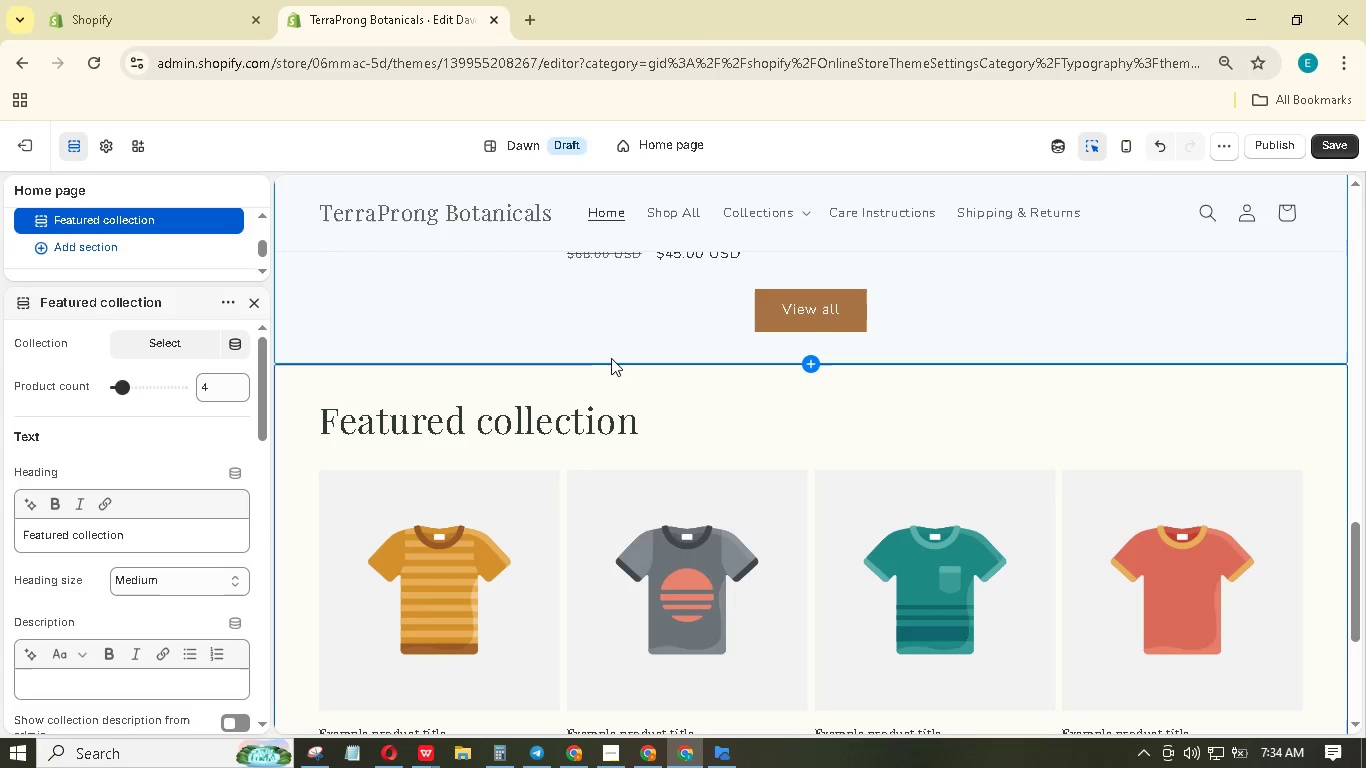 
mouse_move([200, 346])
 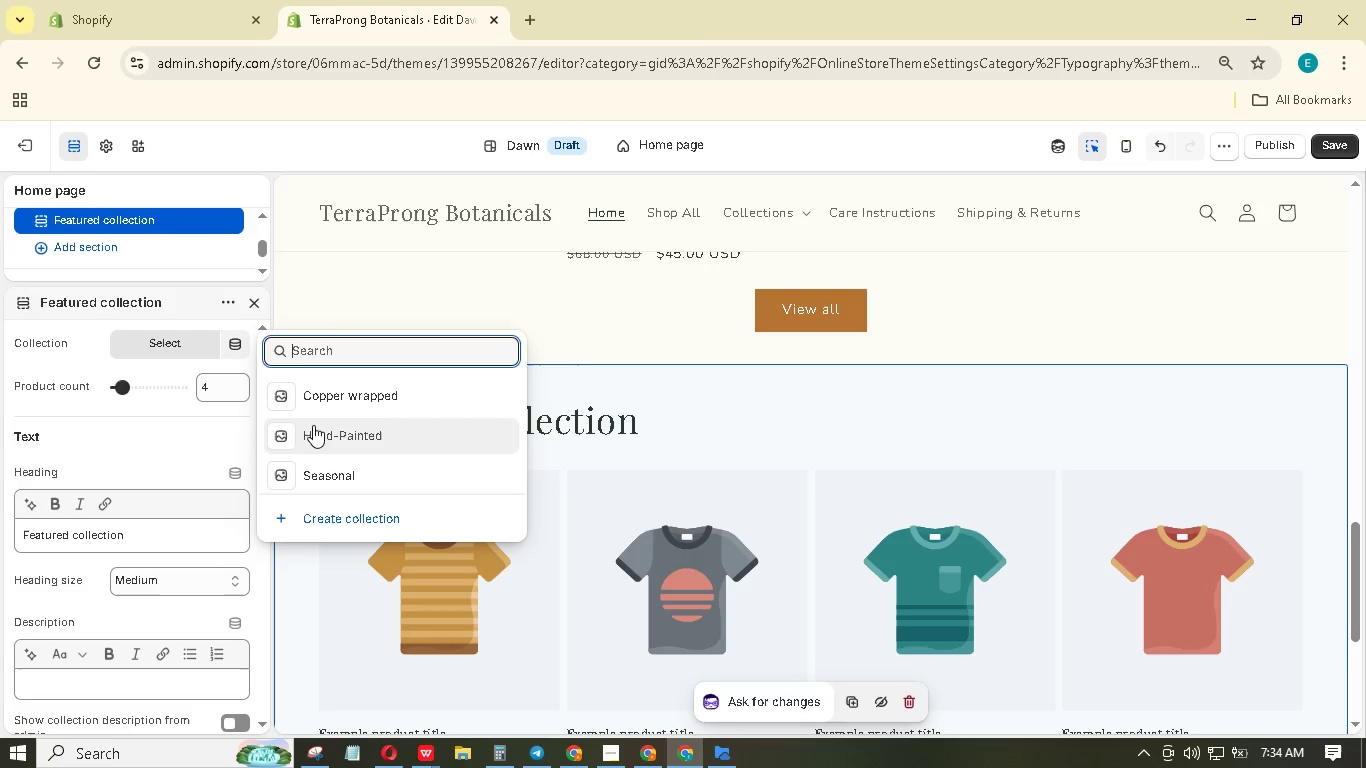 
left_click([313, 425])
 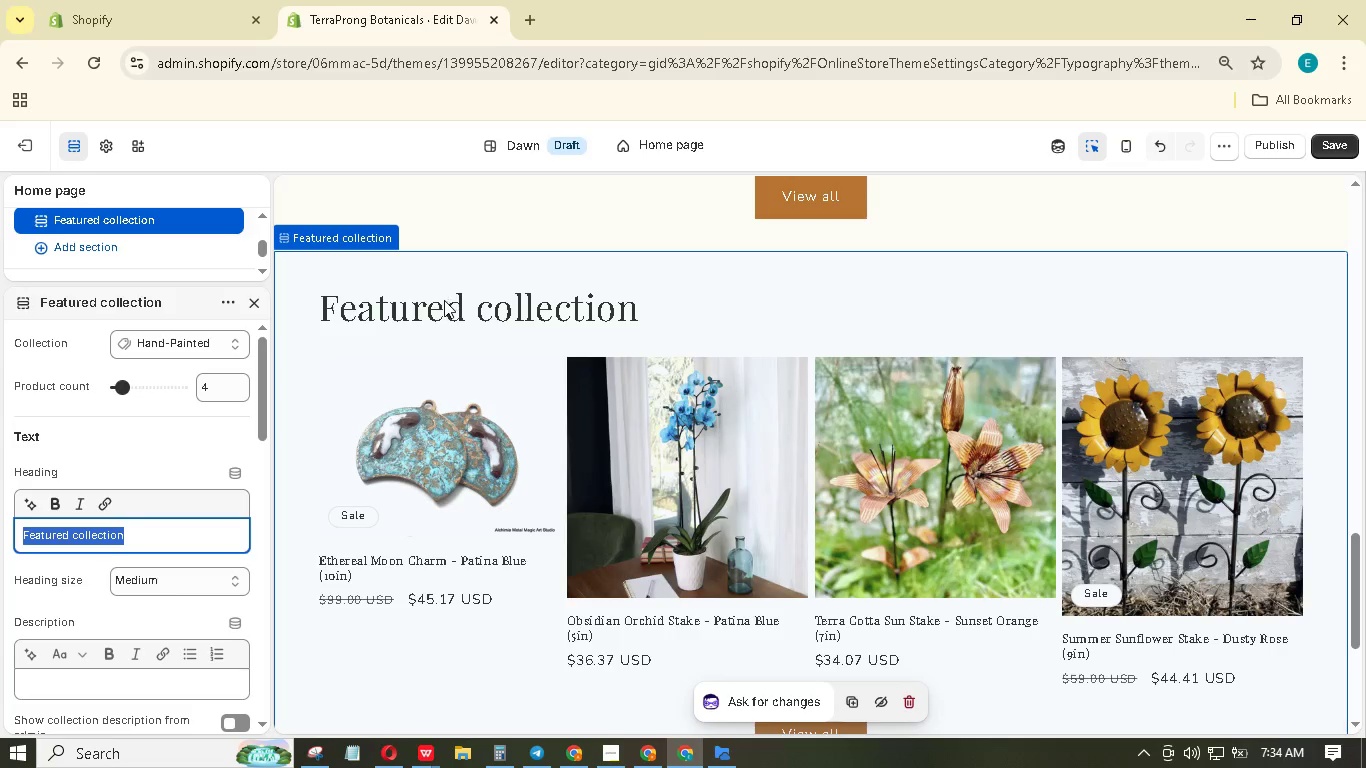 
wait(13.52)
 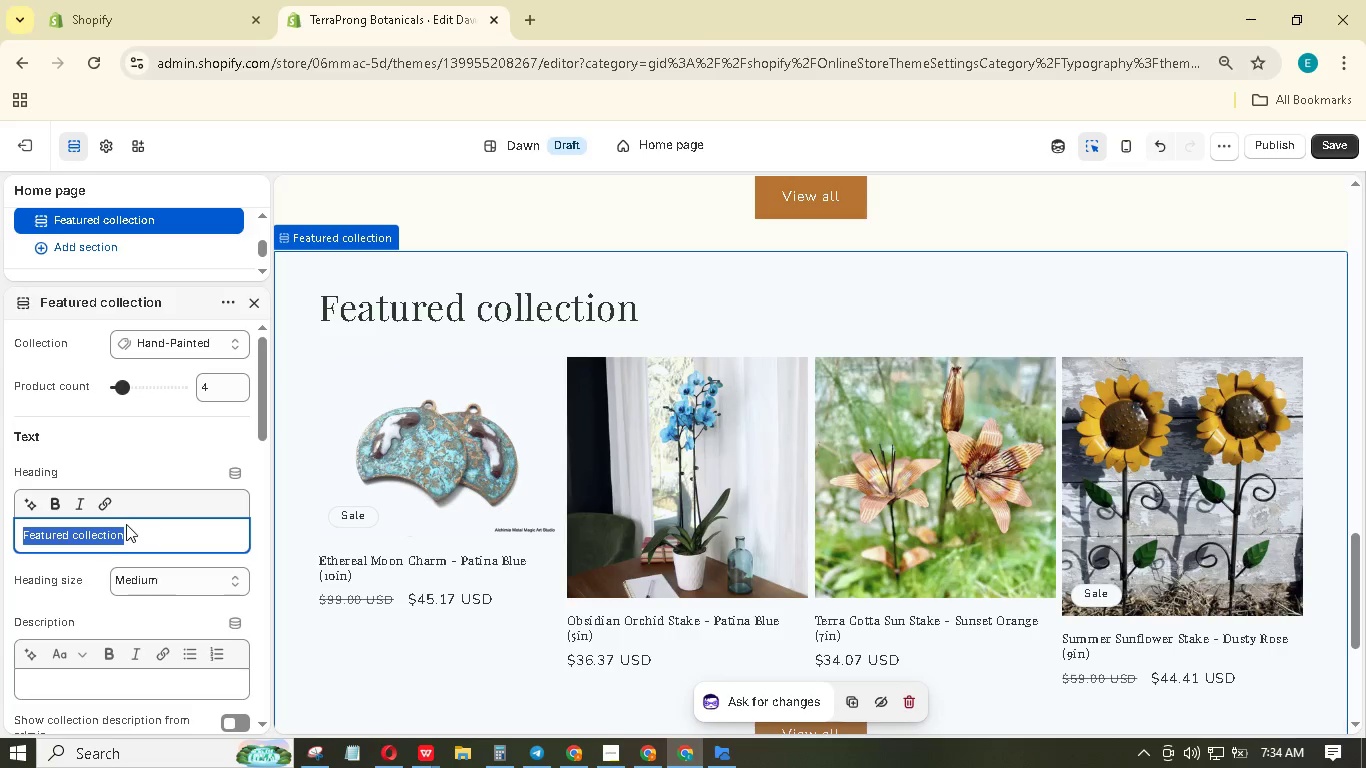 
type(Hand-Painted Collection)
 